 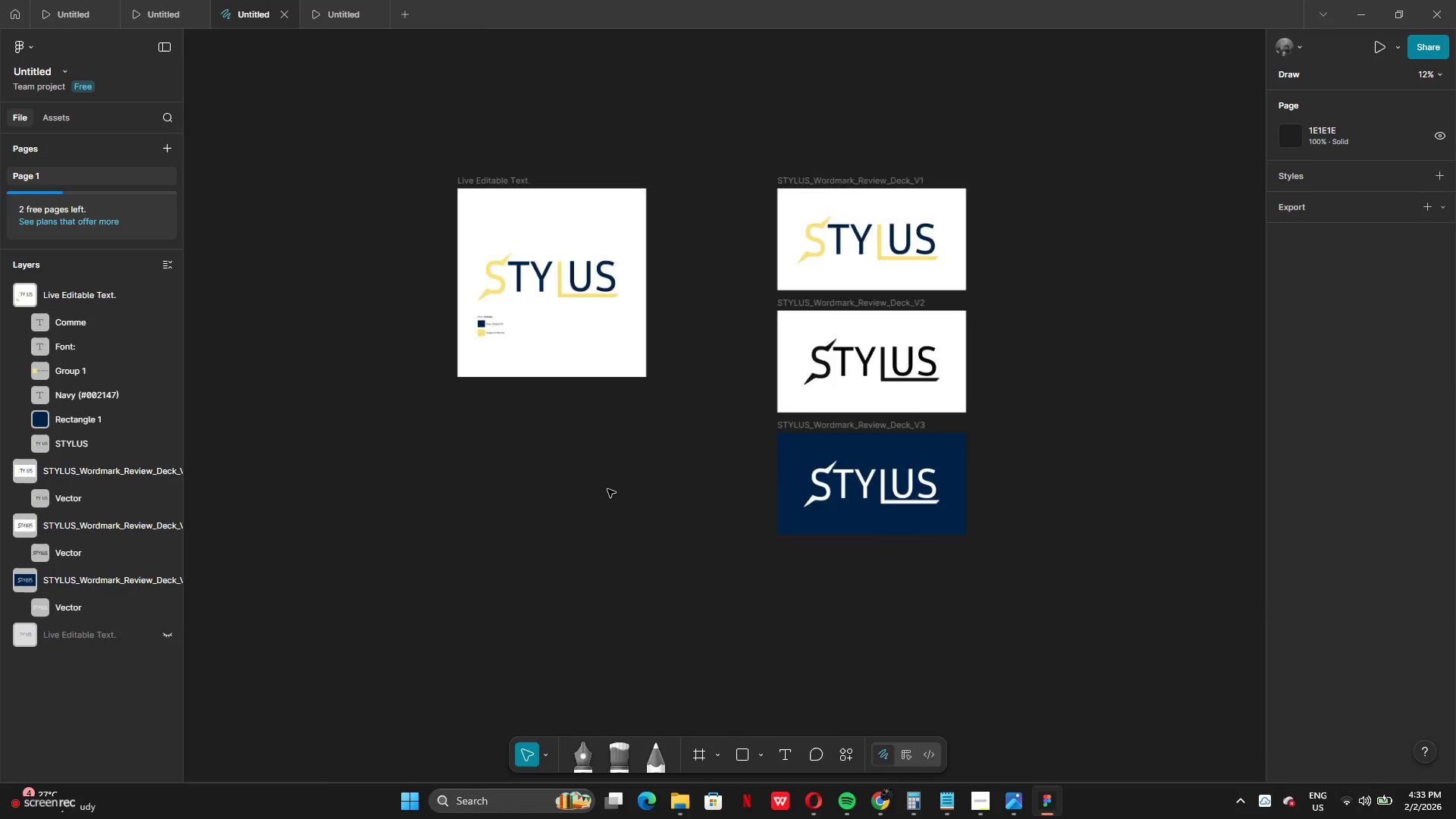 
left_click([874, 803])
 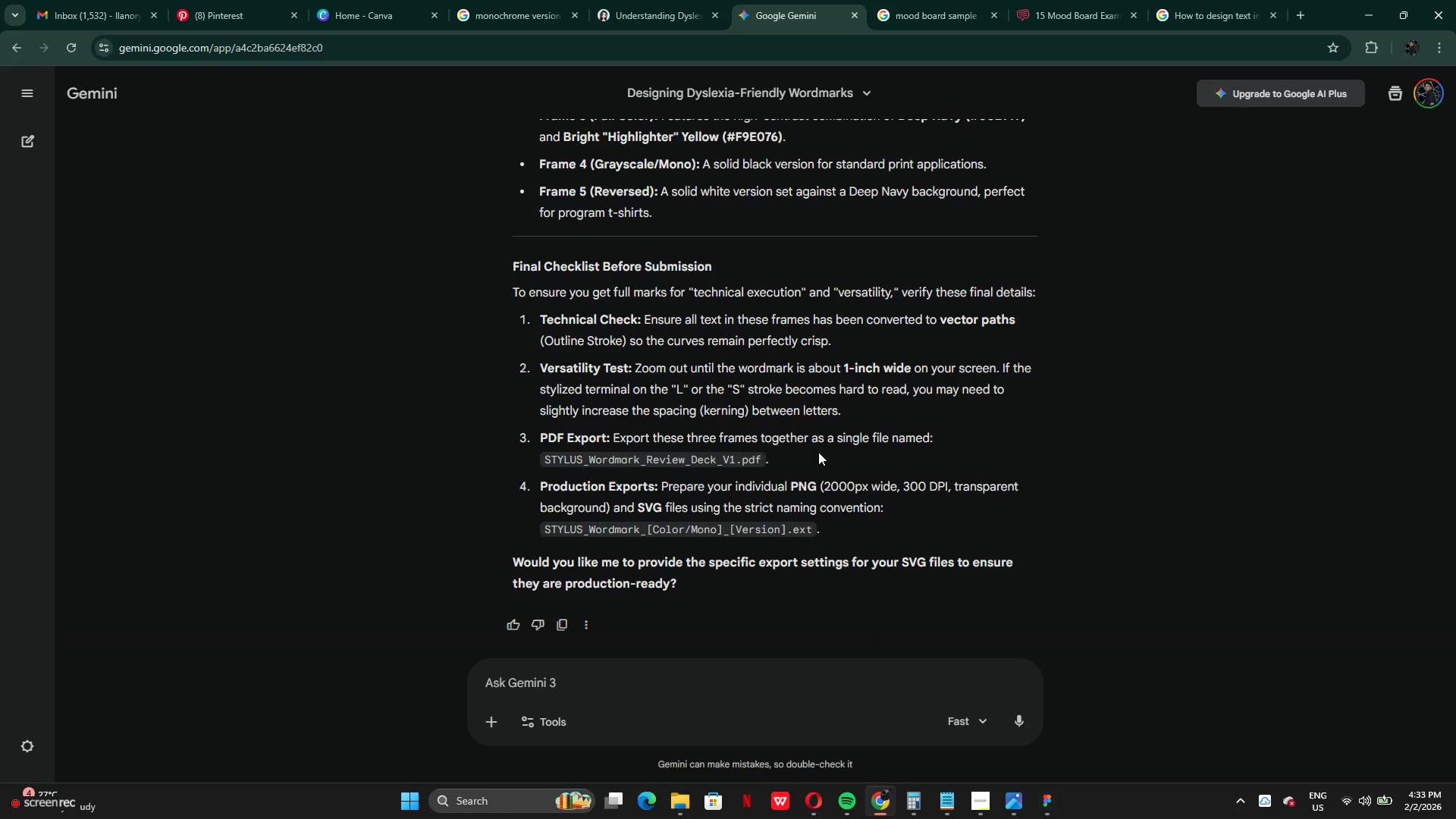 
wait(7.17)
 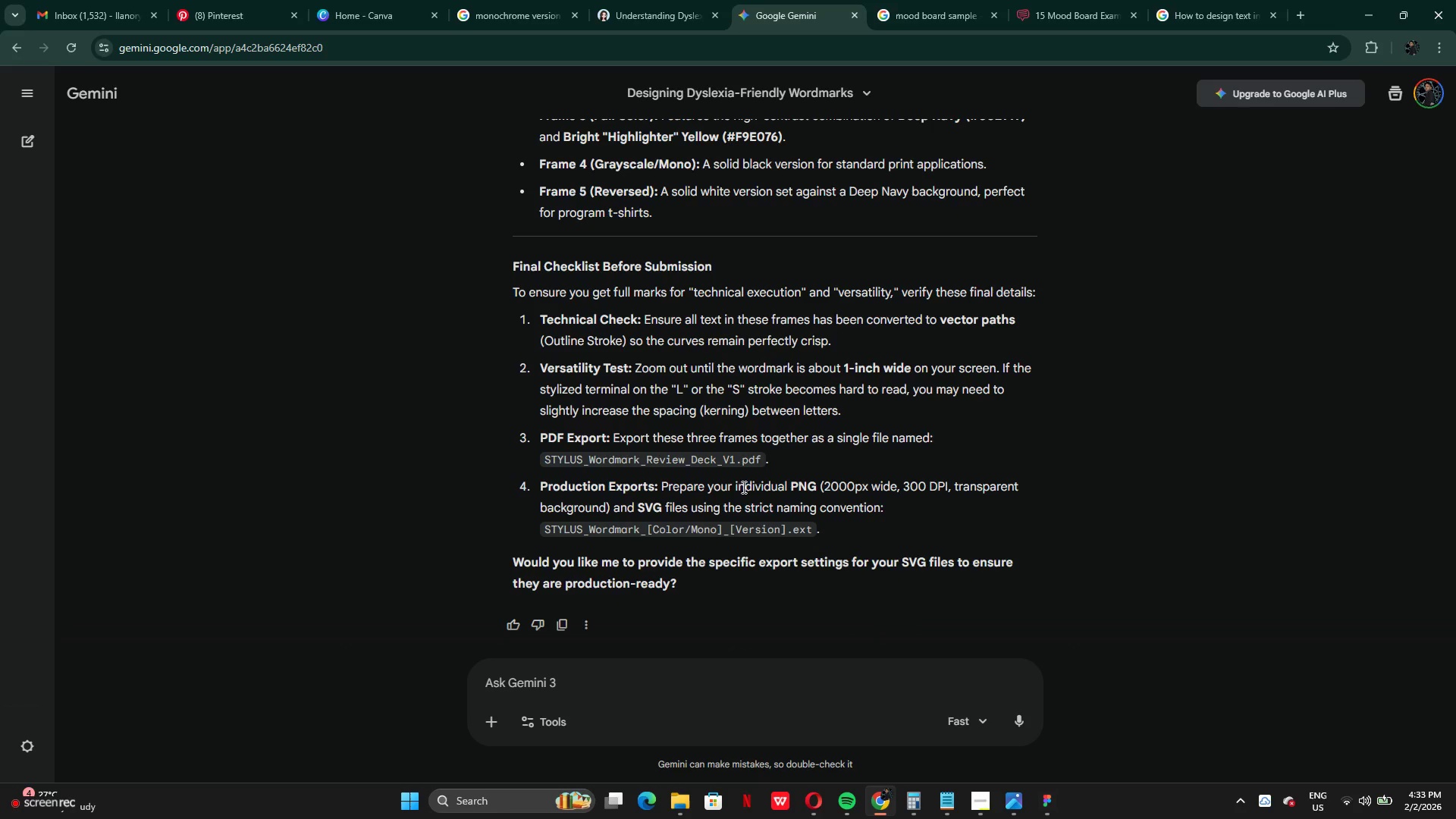 
left_click([1045, 799])
 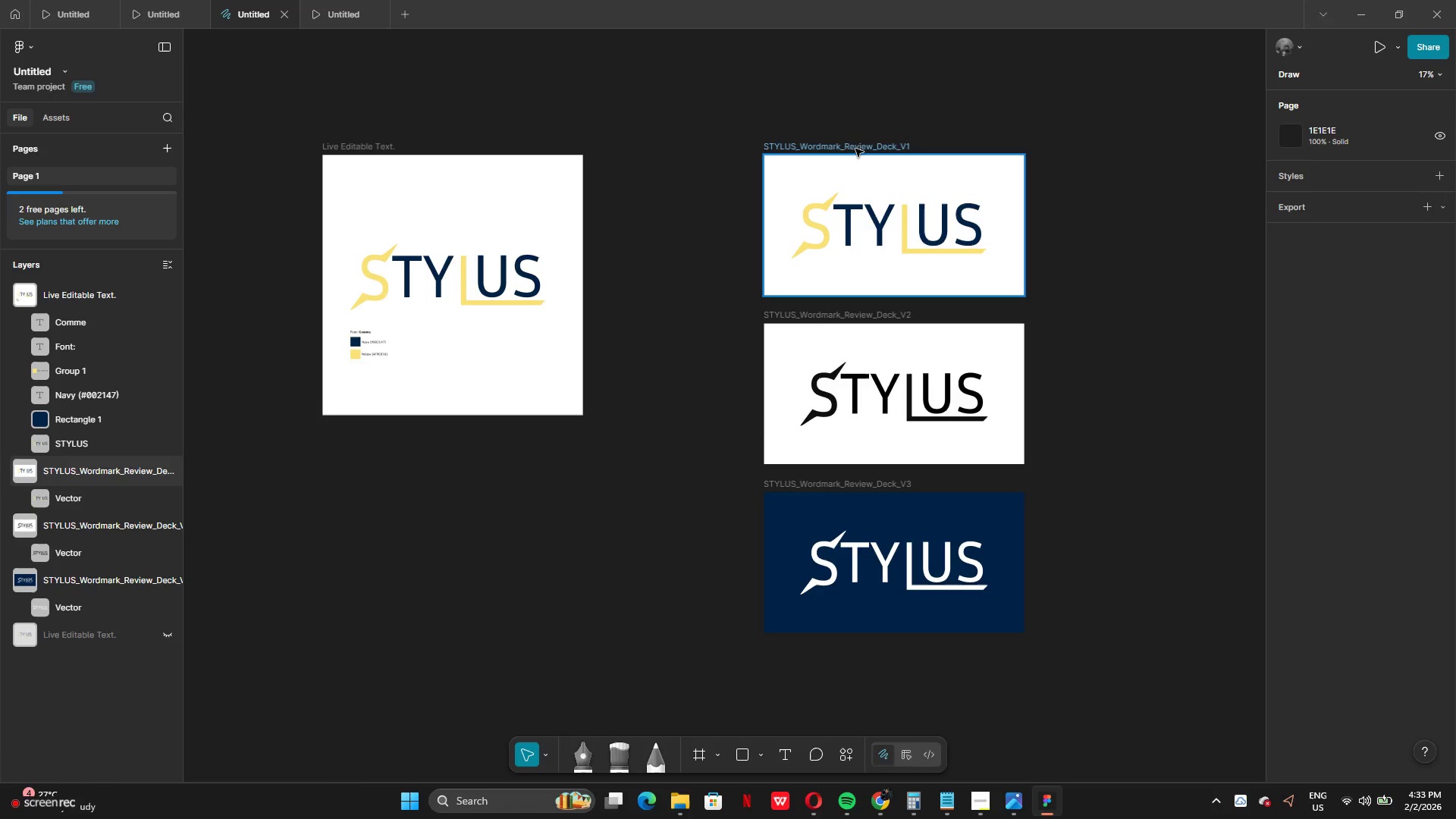 
left_click([854, 148])
 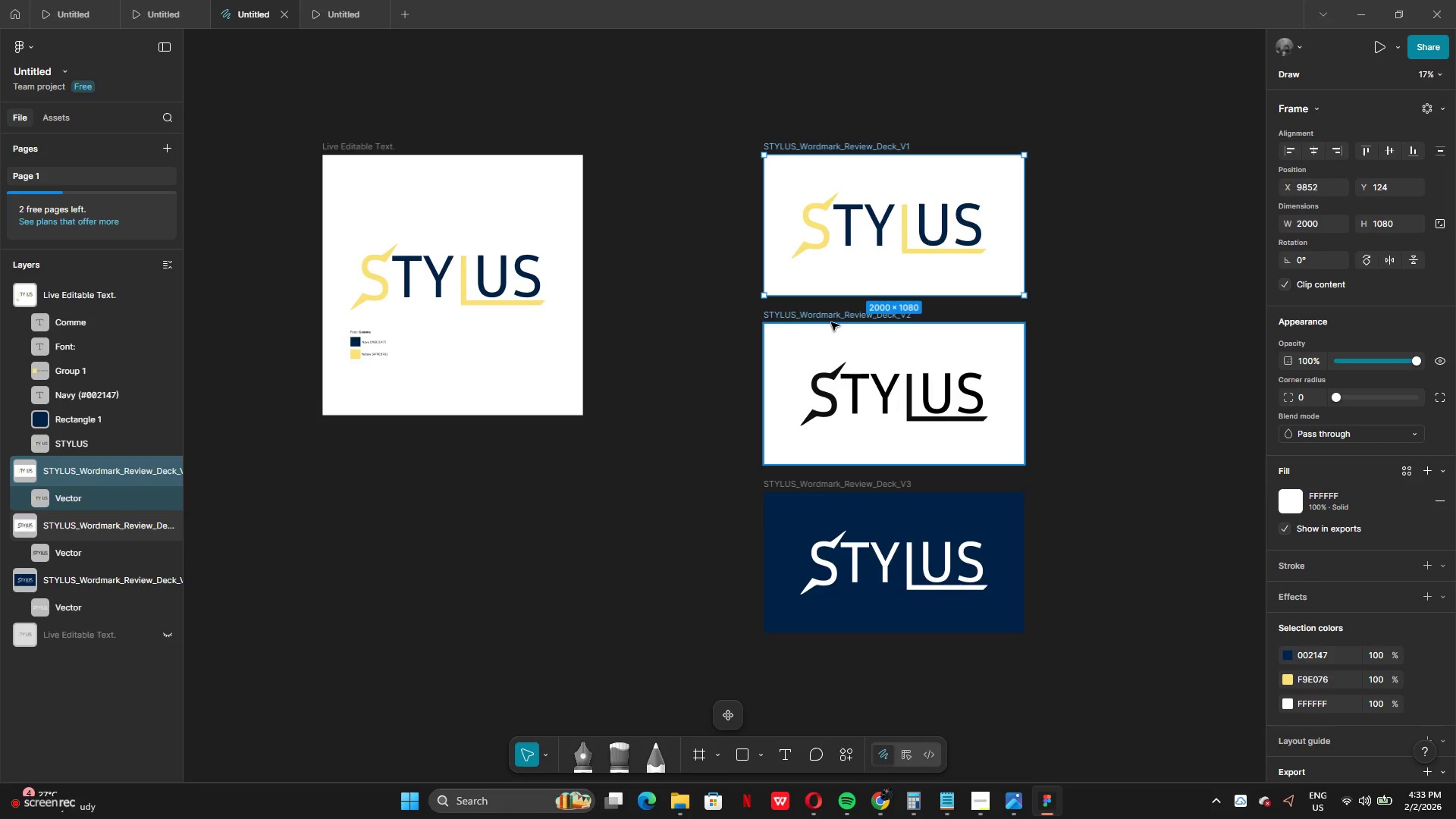 
left_click([831, 322])
 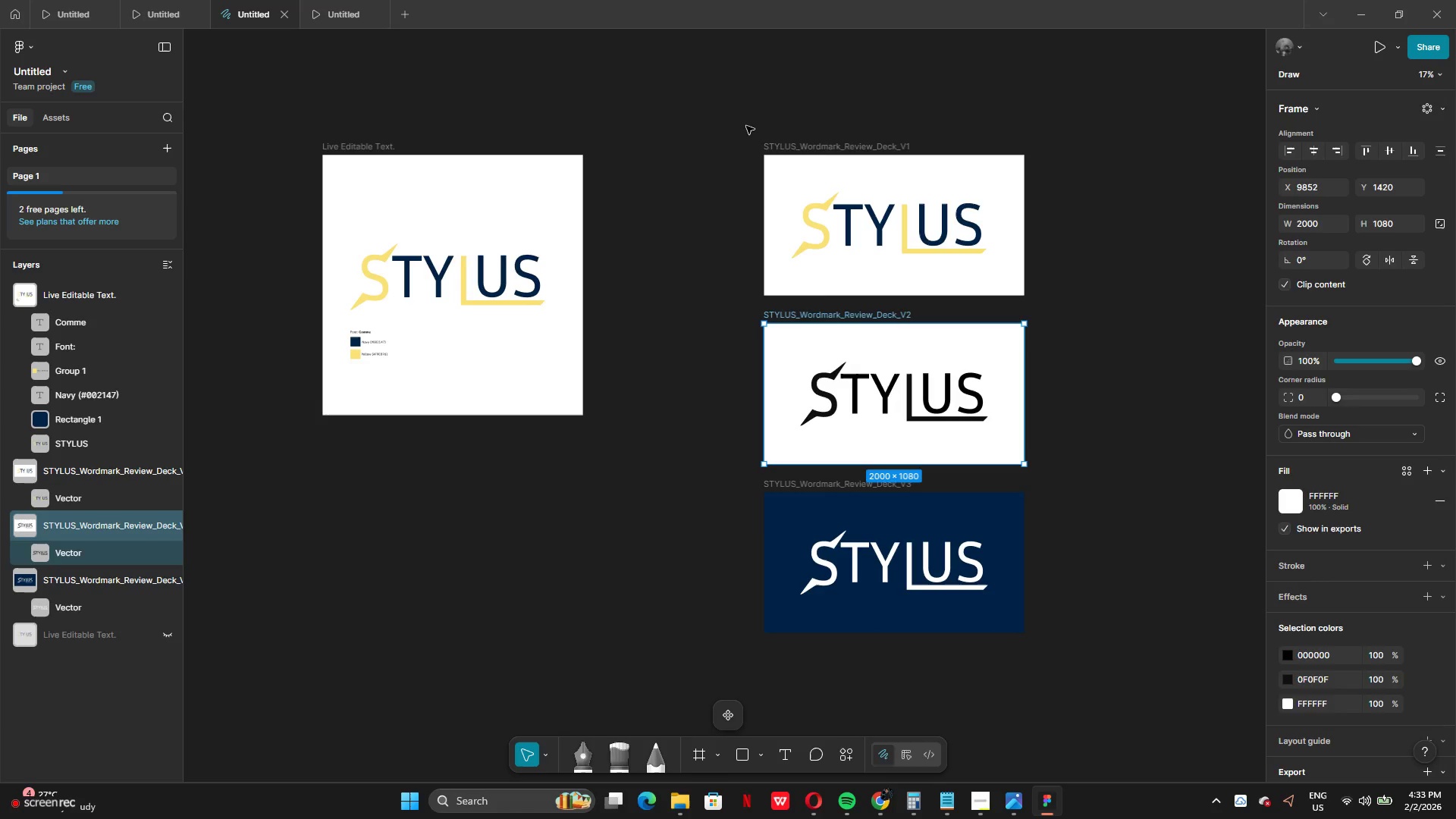 
left_click_drag(start_coordinate=[746, 125], to_coordinate=[1000, 674])
 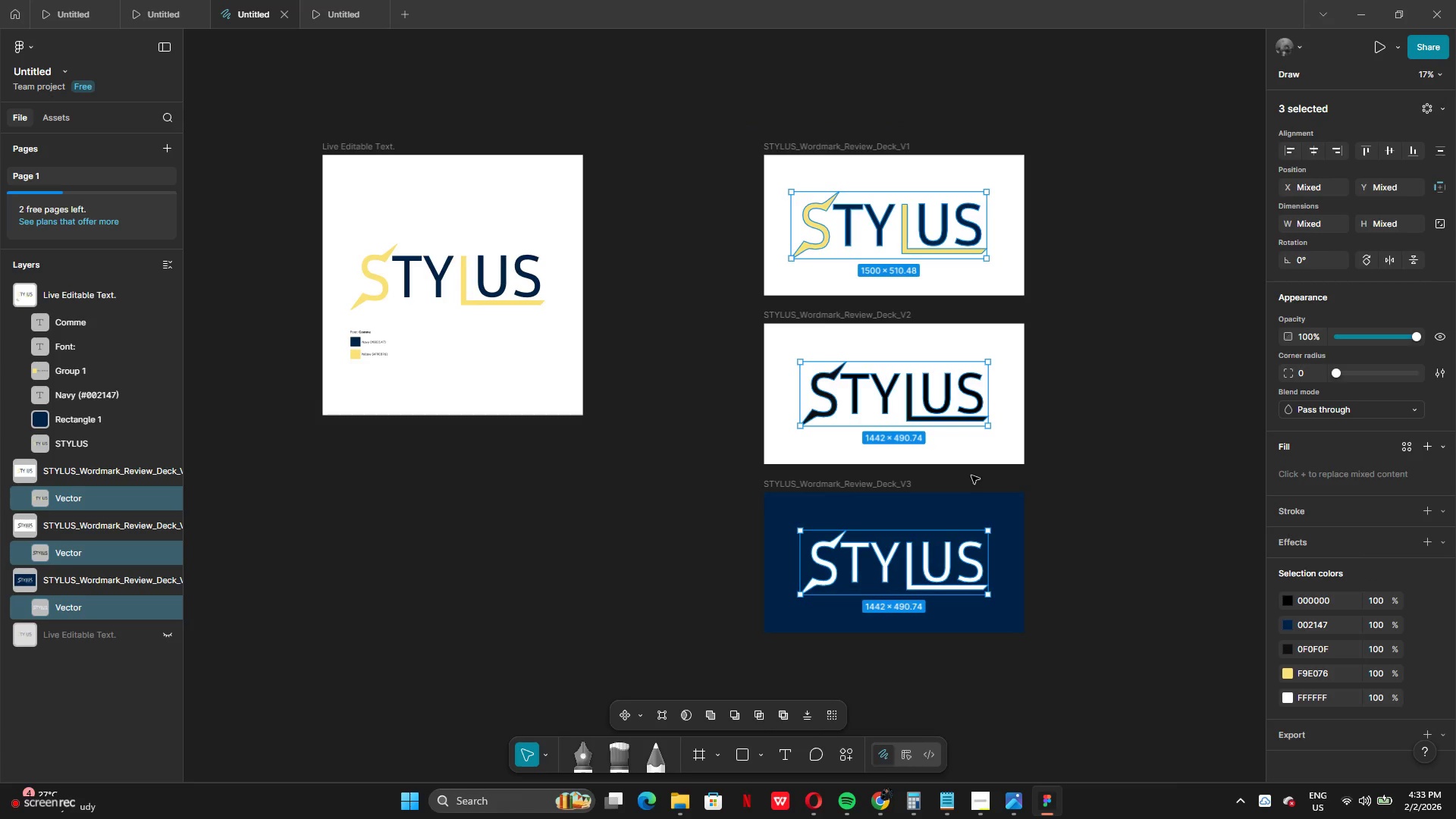 
right_click([971, 475])
 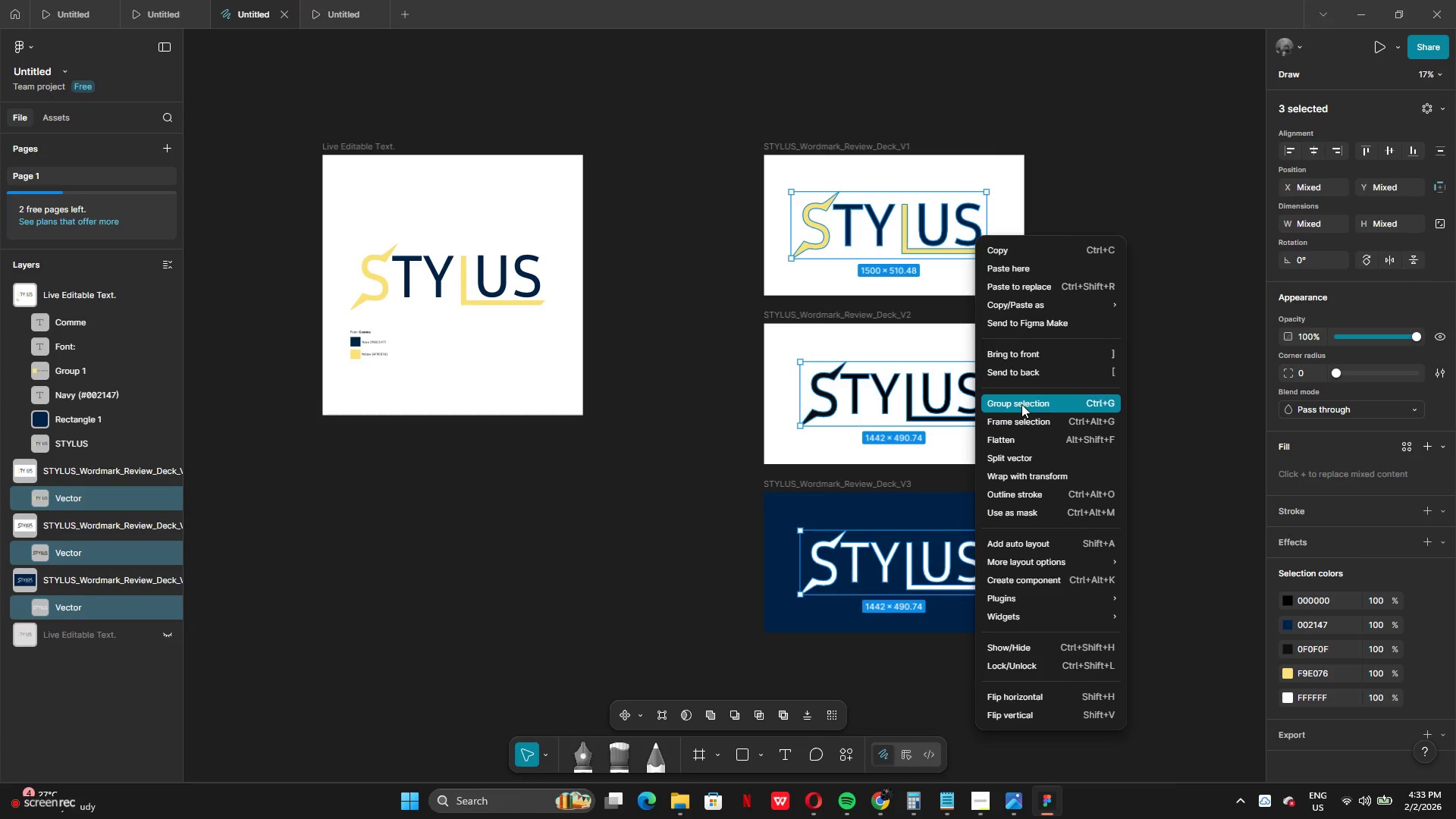 
left_click([1021, 404])
 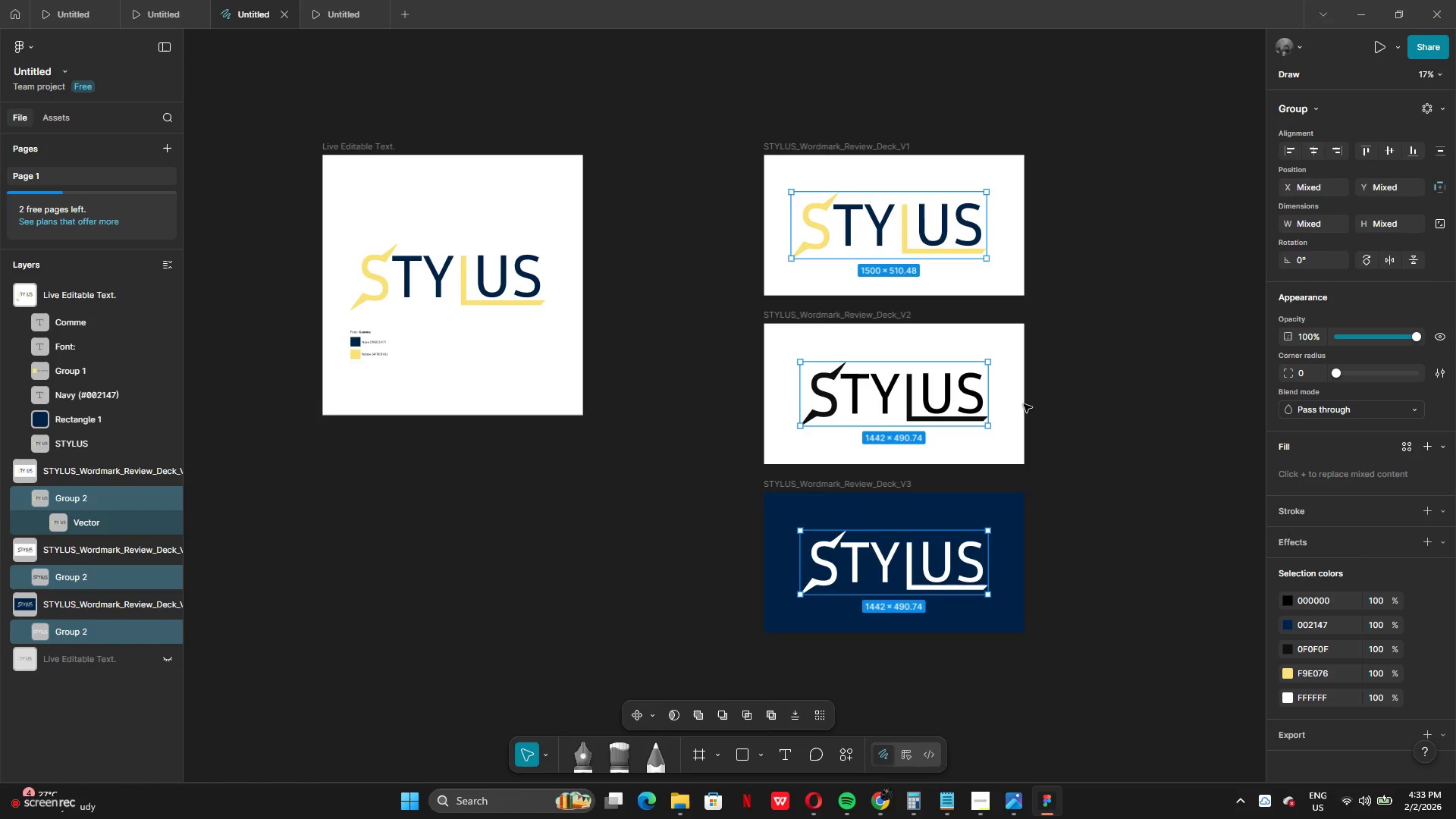 
left_click_drag(start_coordinate=[906, 389], to_coordinate=[833, 412])
 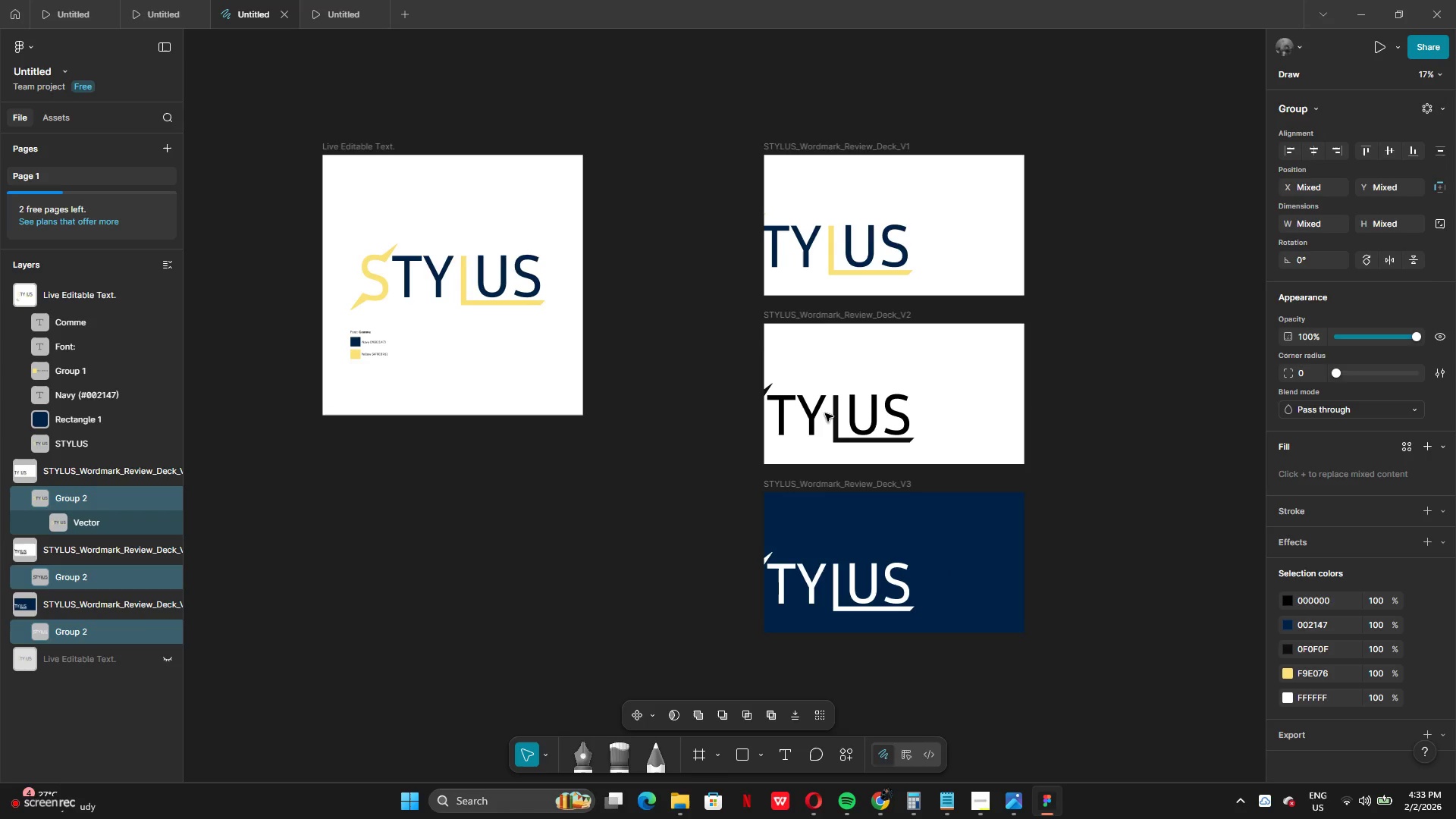 
key(Control+Z)
 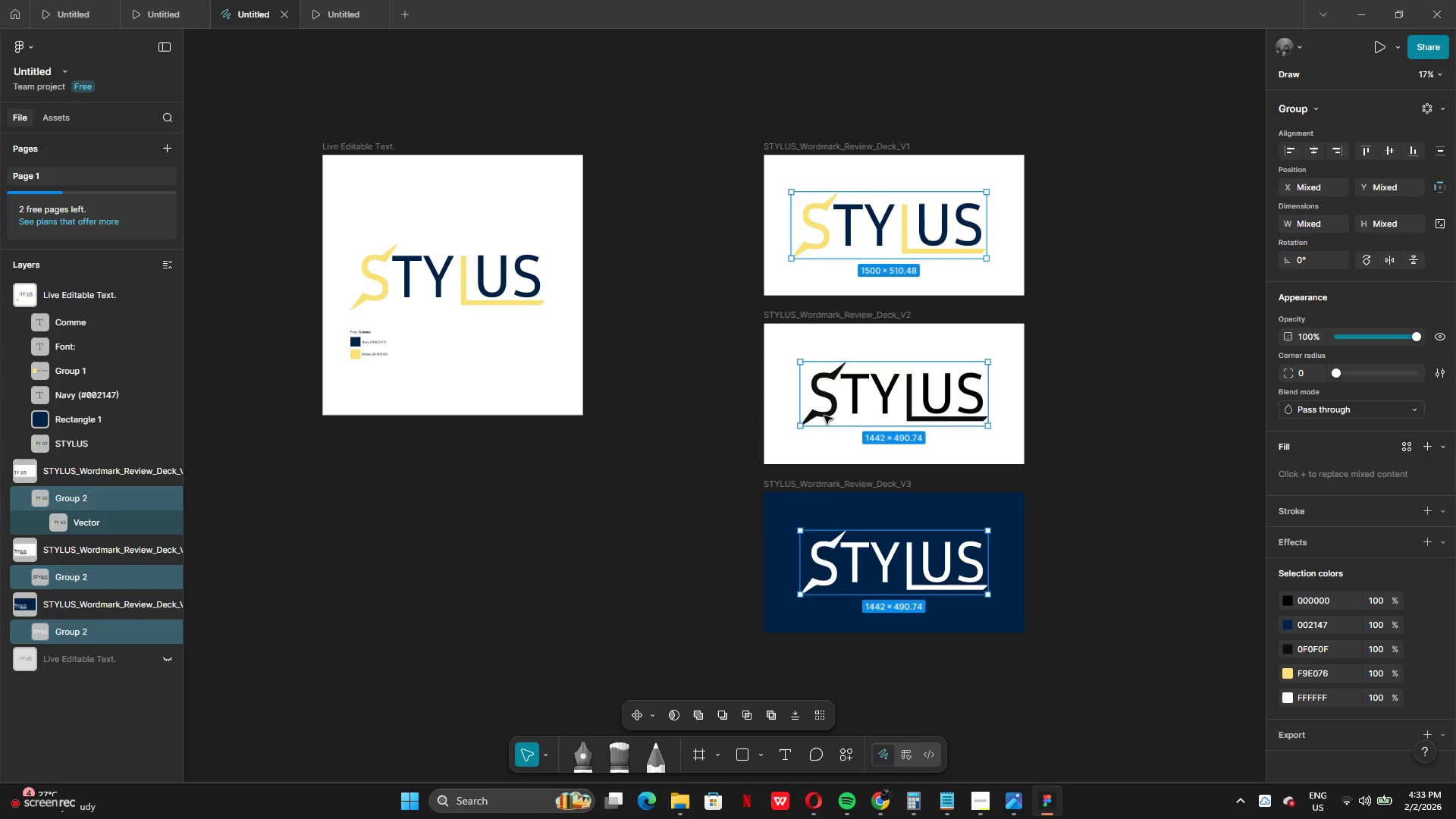 
key(Control+Z)
 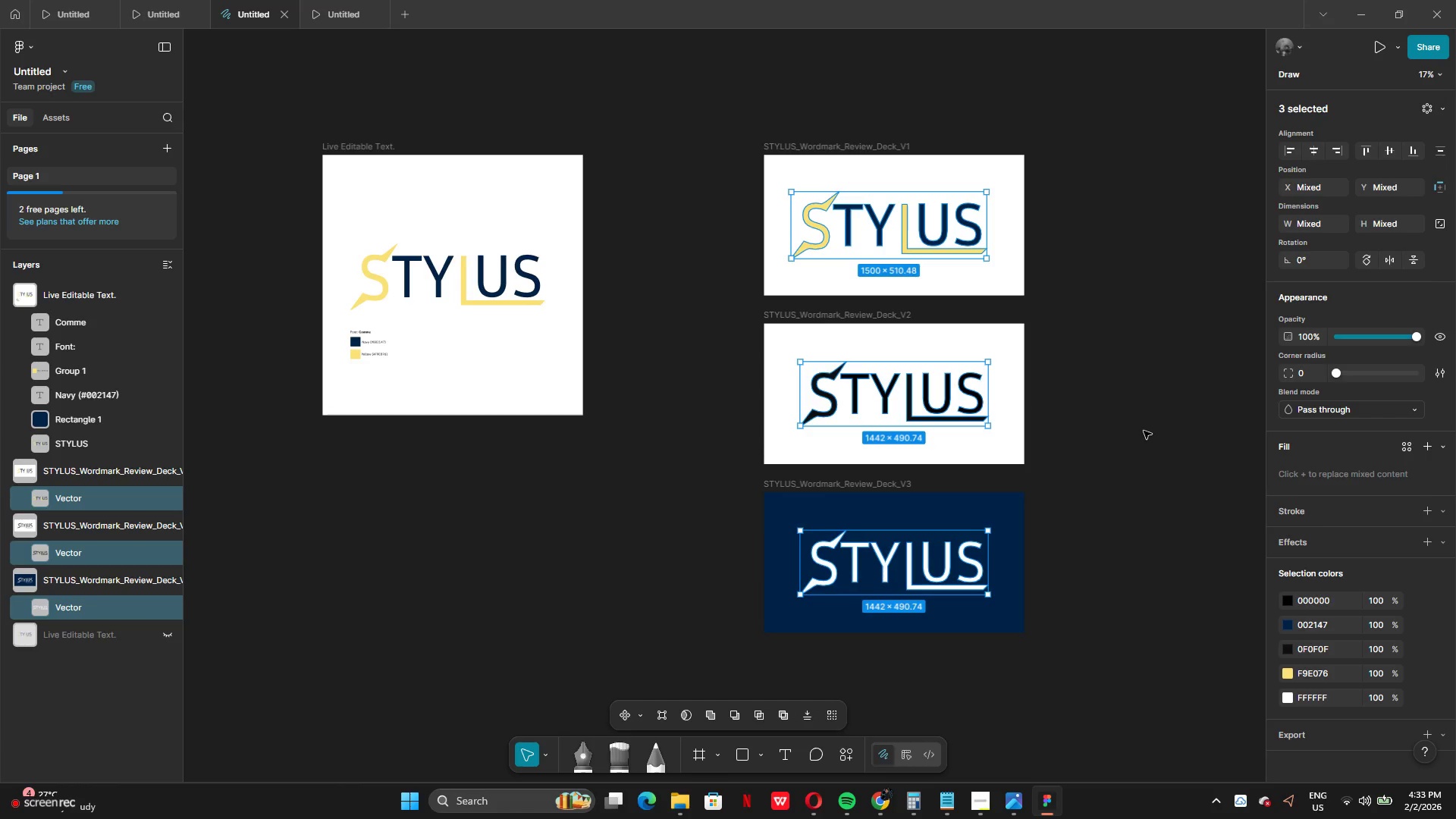 
left_click([1143, 431])
 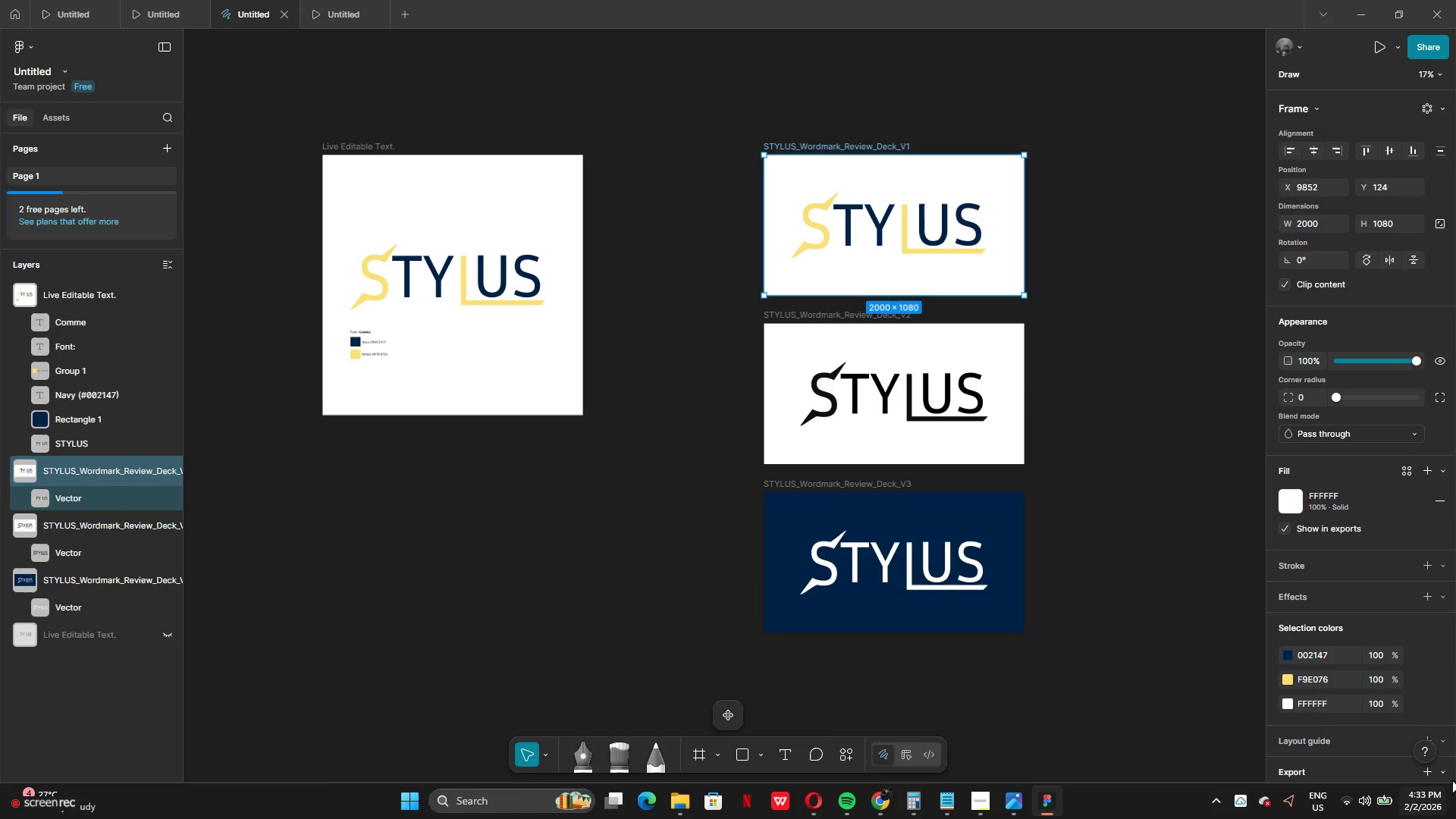 
scroll: coordinate [1408, 714], scroll_direction: down, amount: 6.0
 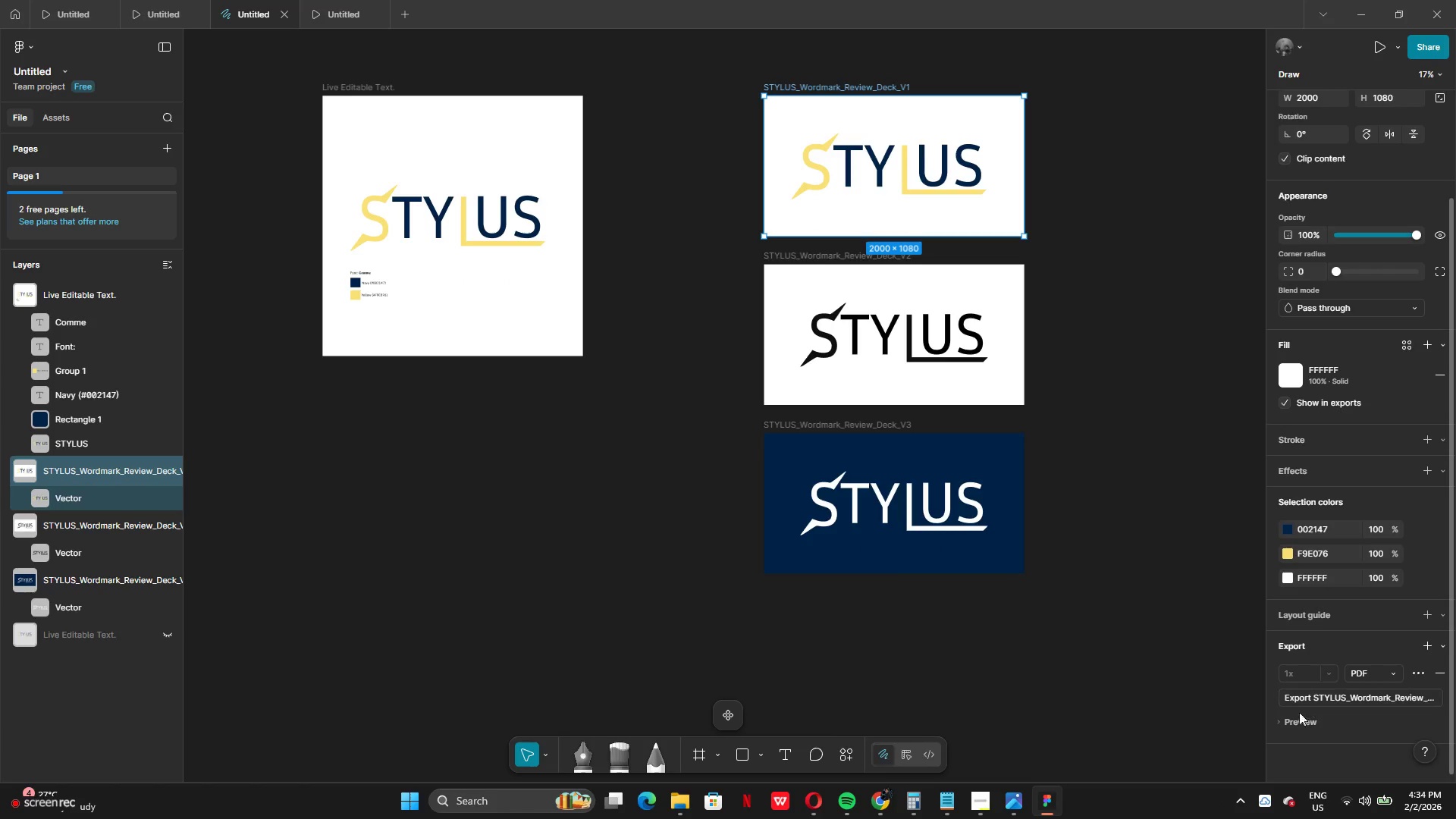 
left_click([1295, 719])
 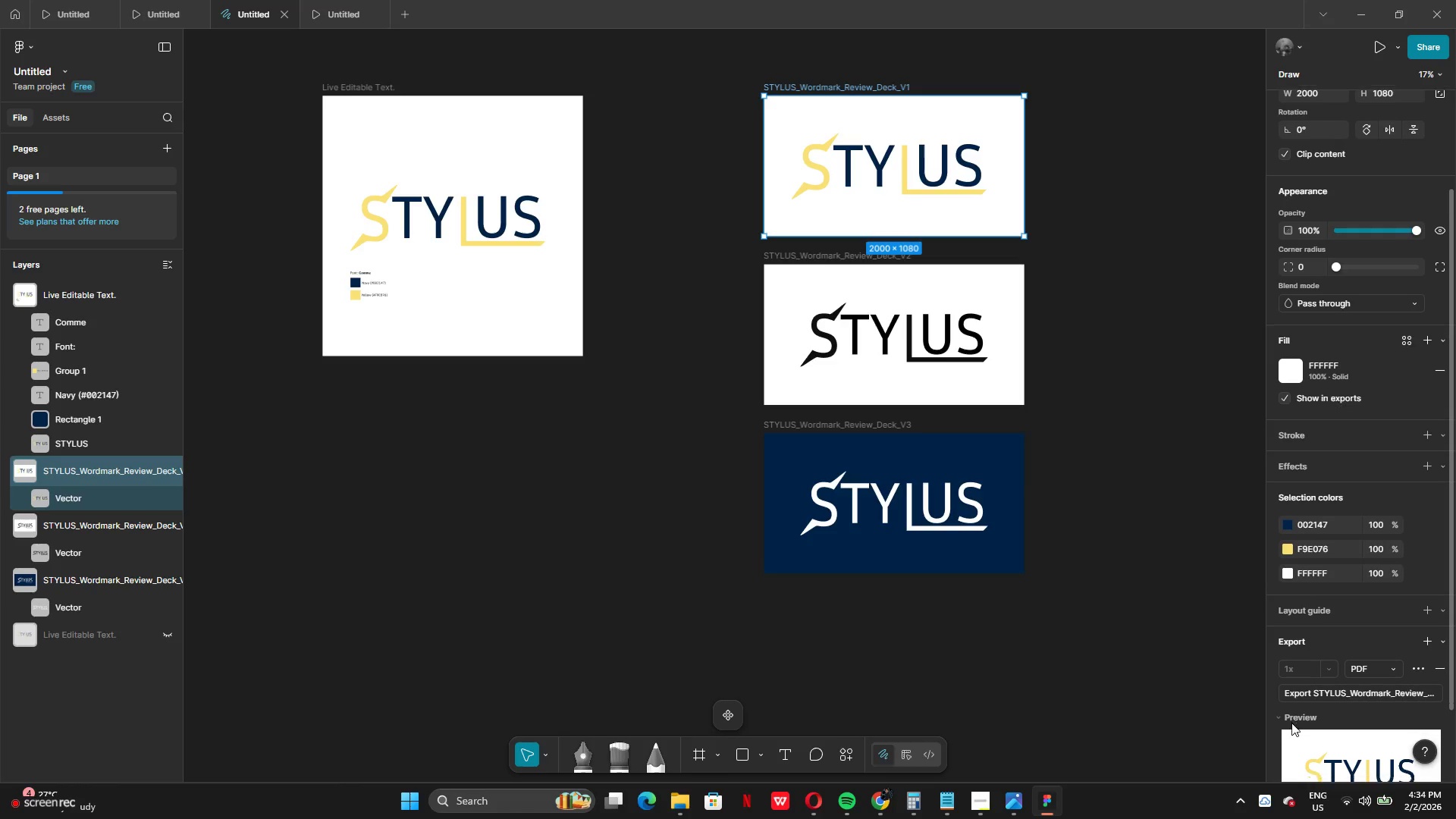 
scroll: coordinate [1291, 723], scroll_direction: down, amount: 3.0
 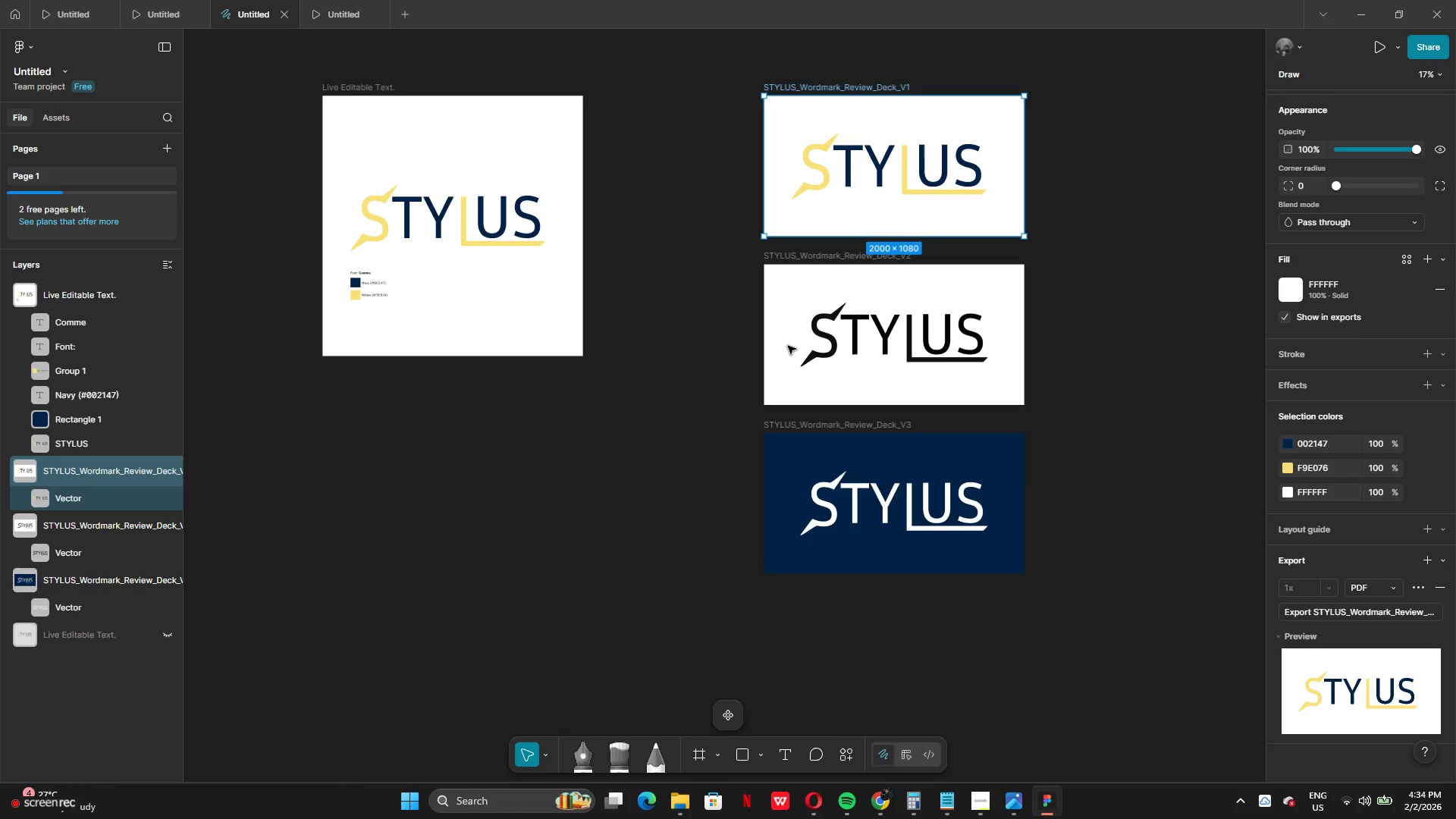 
hold_key(key=ShiftLeft, duration=1.11)
left_click([810, 256])
 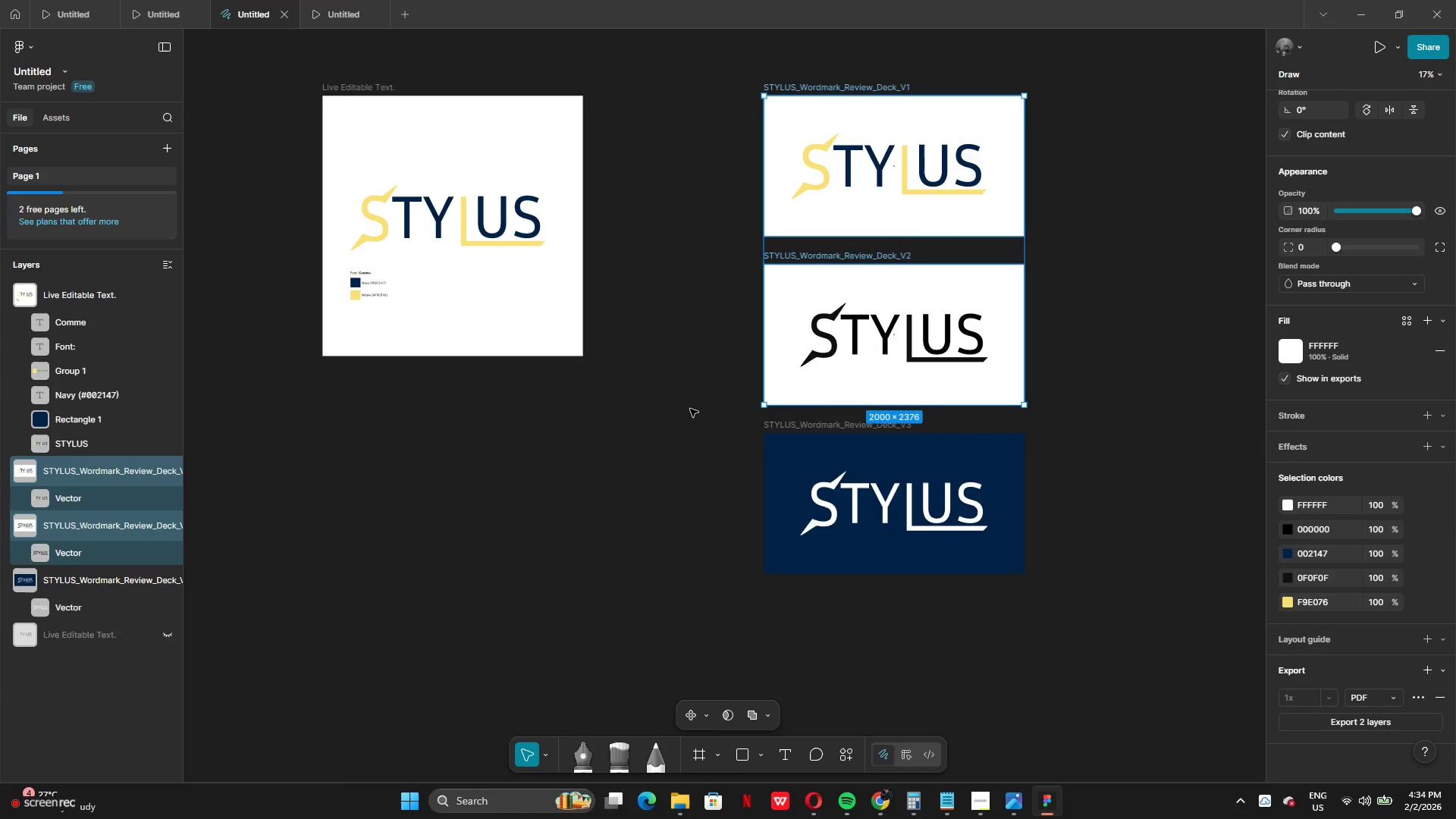 
left_click([689, 409])
 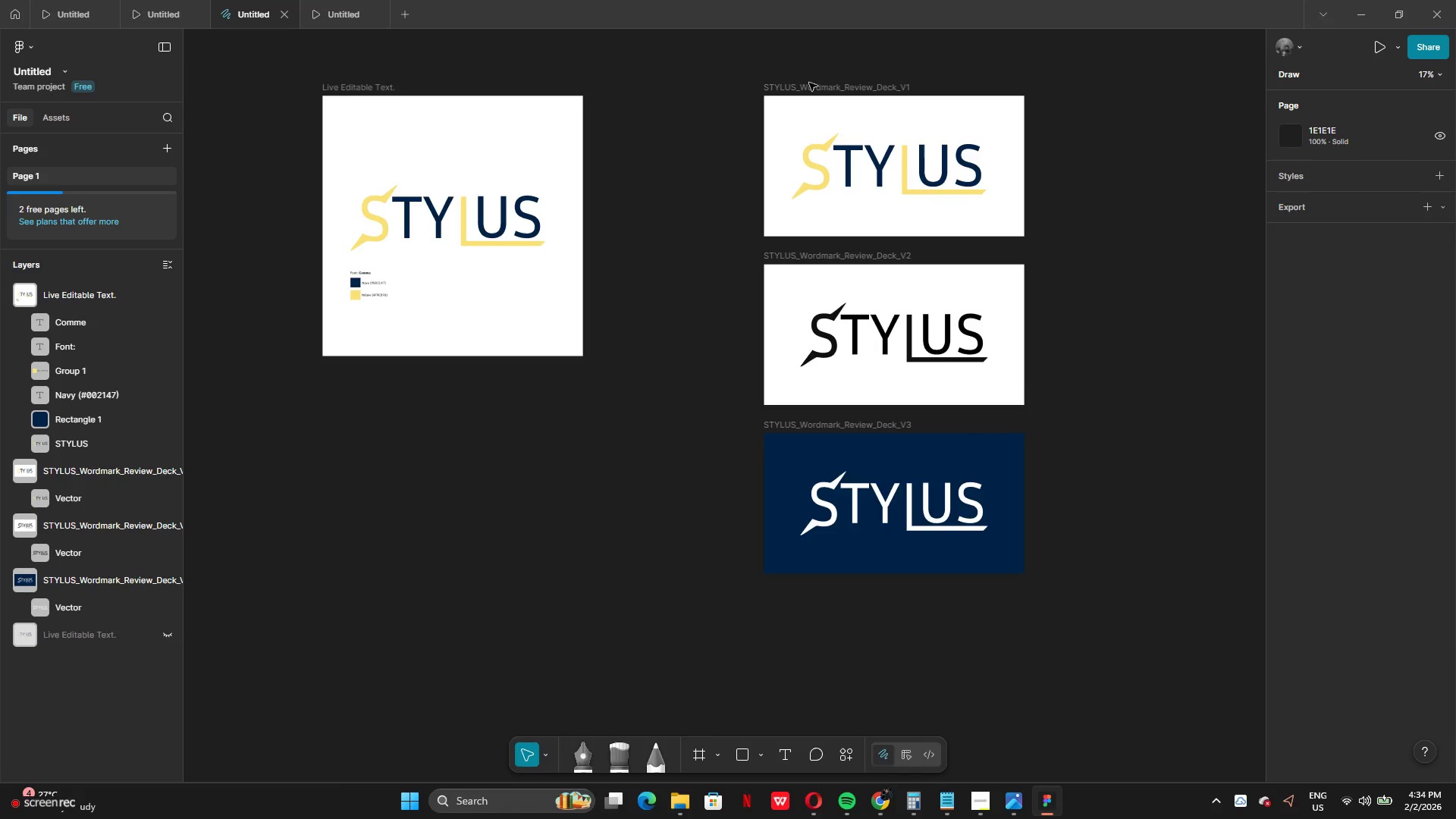 
left_click([807, 93])
 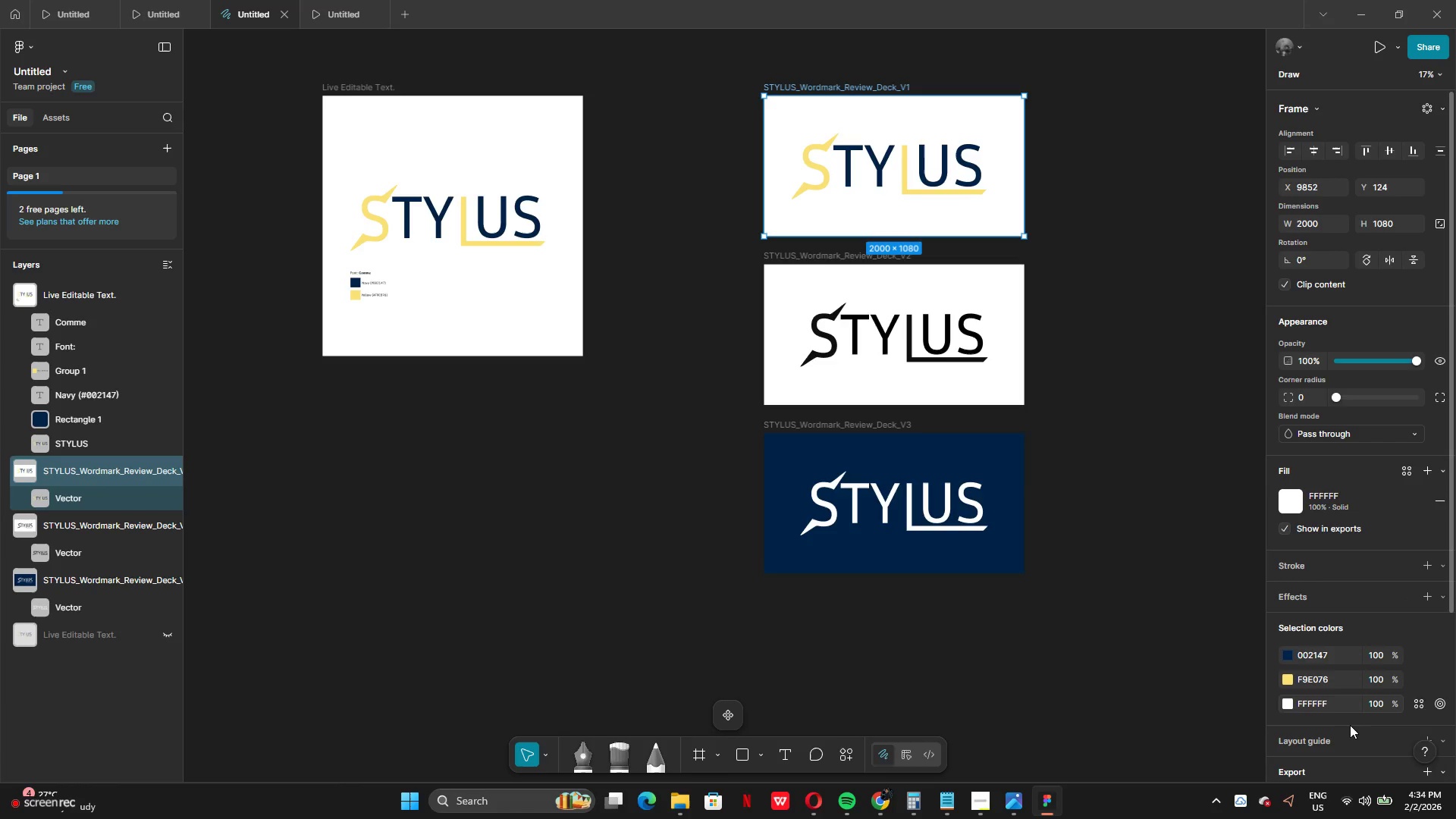 
scroll: coordinate [1356, 743], scroll_direction: down, amount: 4.0
 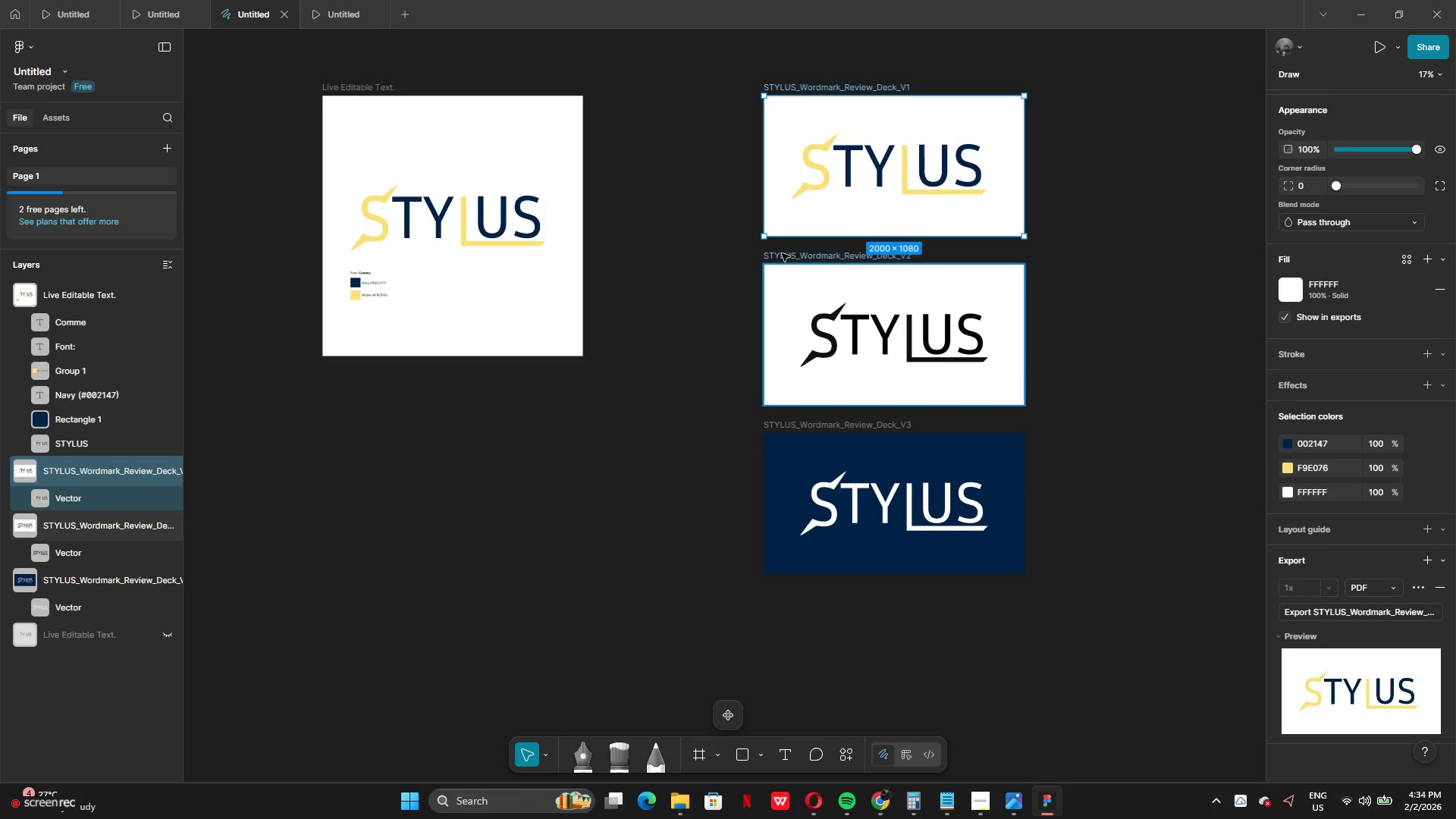 
left_click([781, 257])
 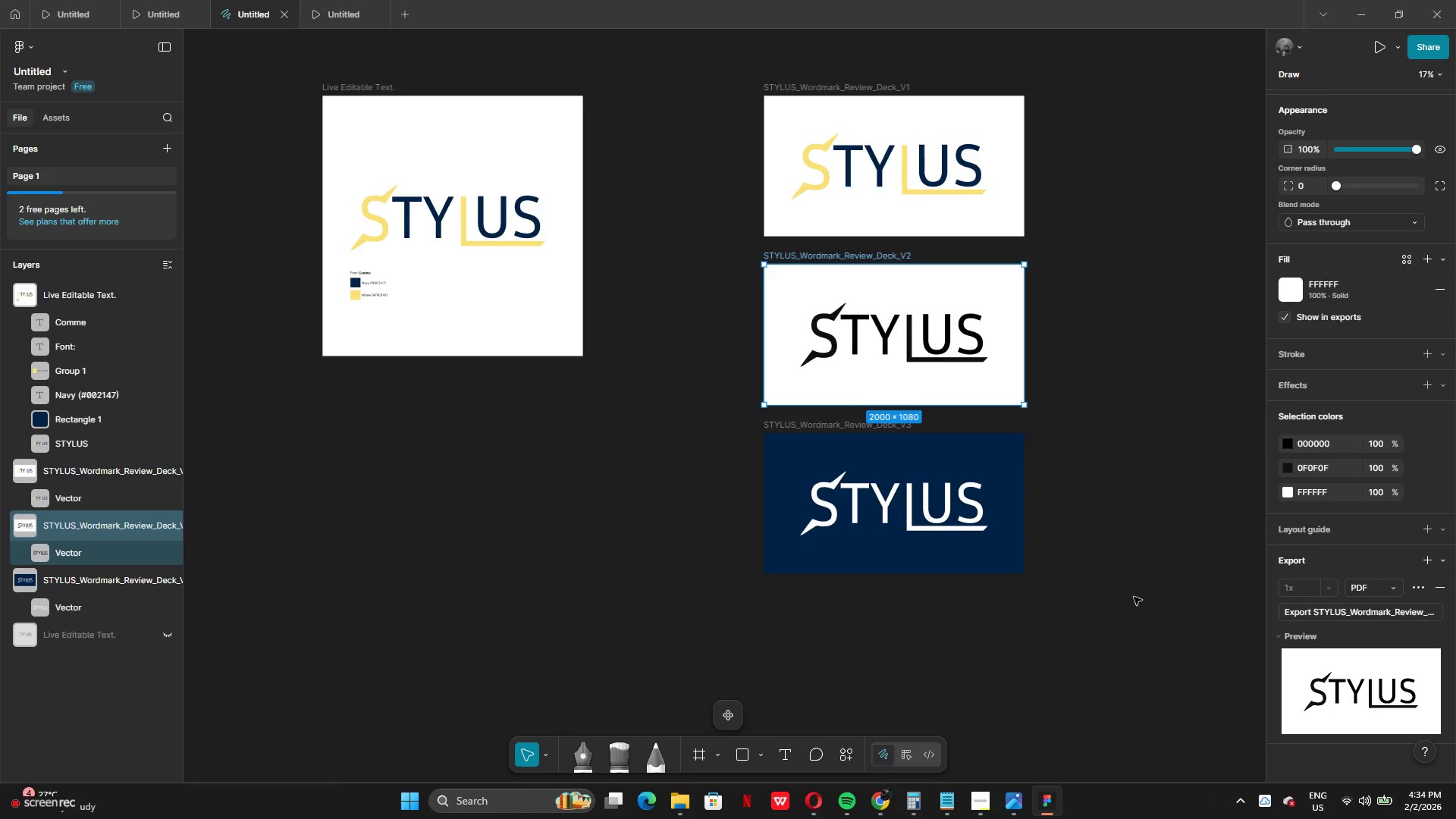 
left_click([808, 426])
 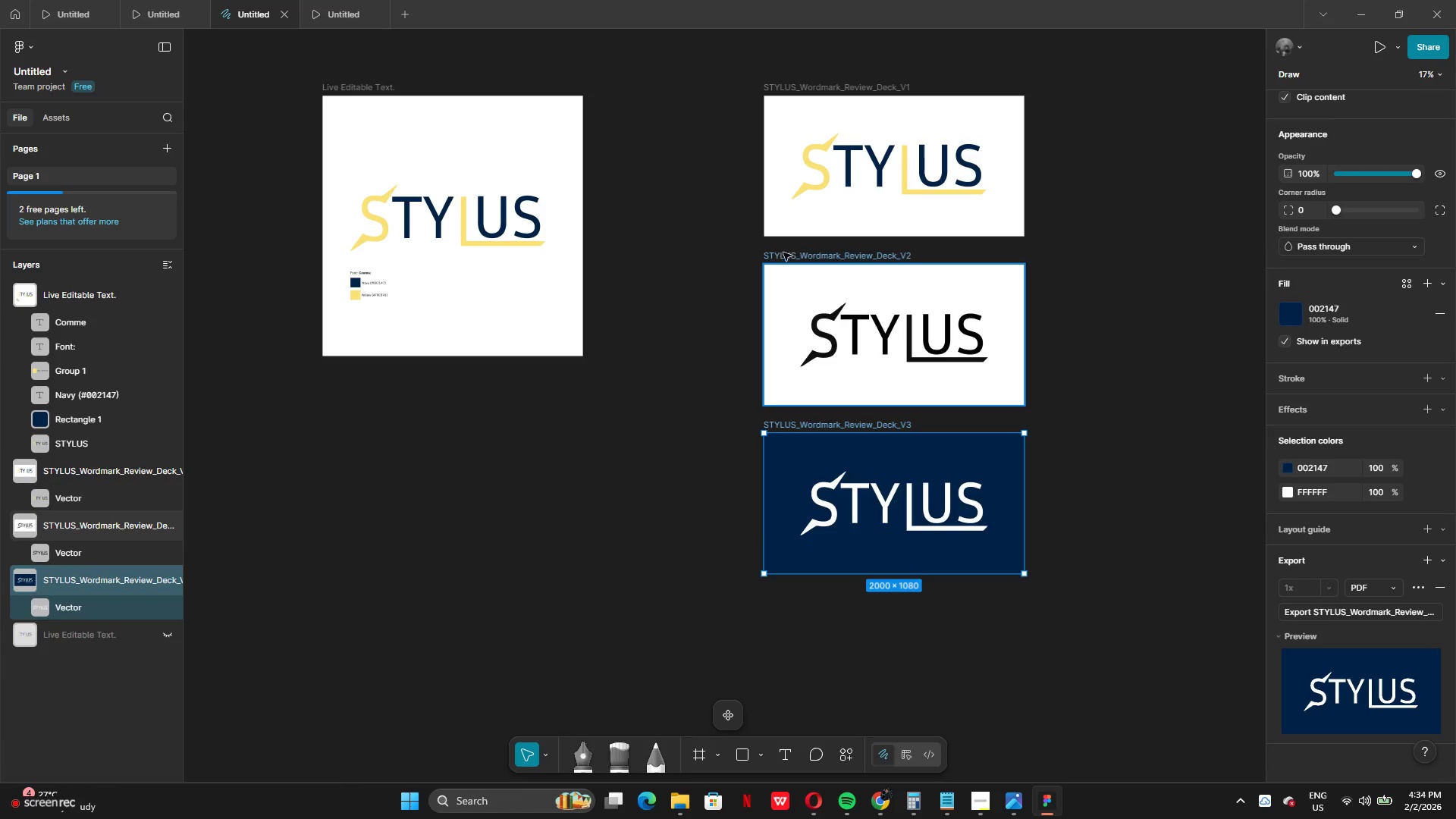 
hold_key(key=ShiftLeft, duration=1.5)
left_click([852, 258])
 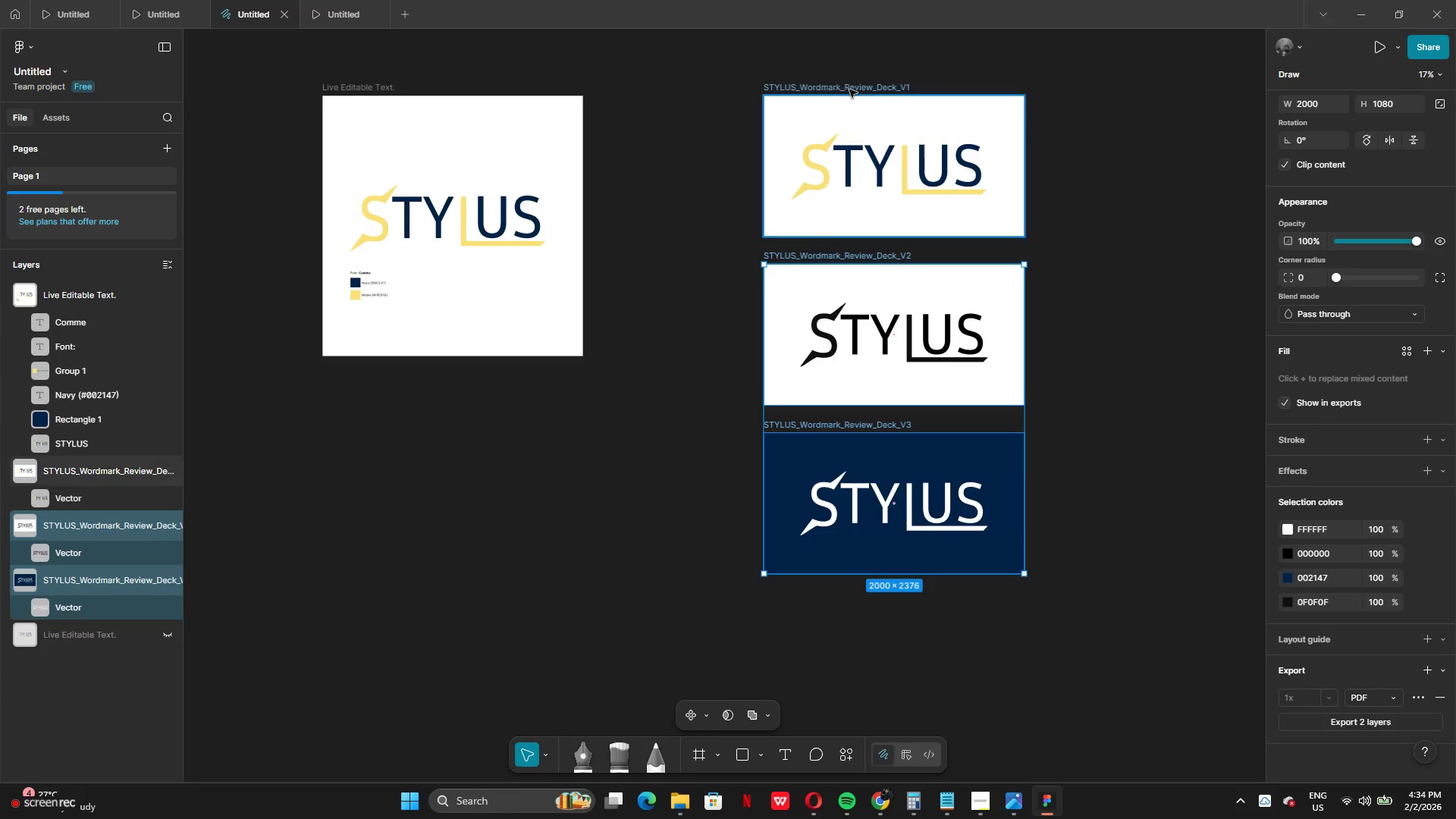 
left_click([849, 89])
 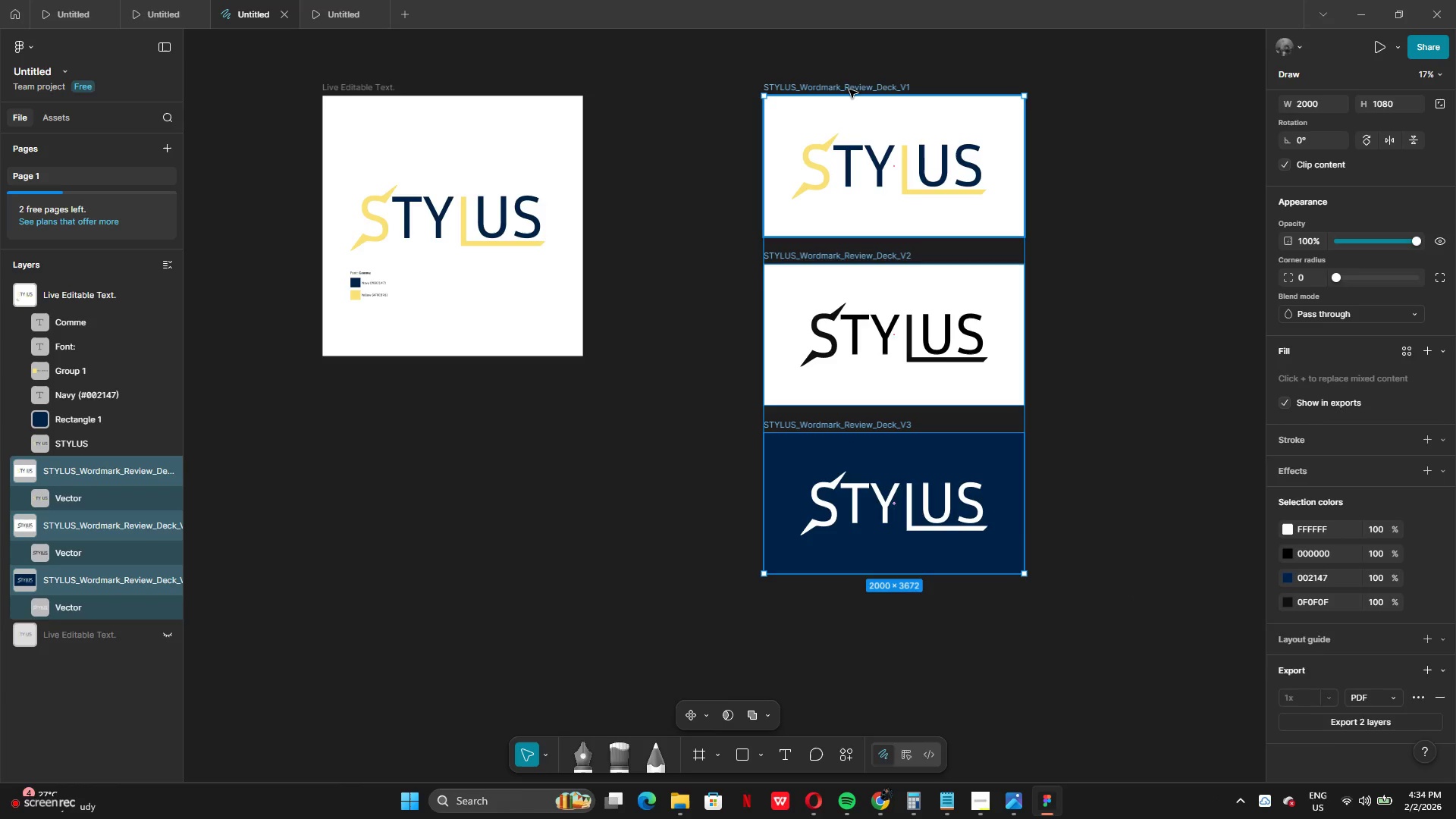 
key(Shift+ShiftLeft)
 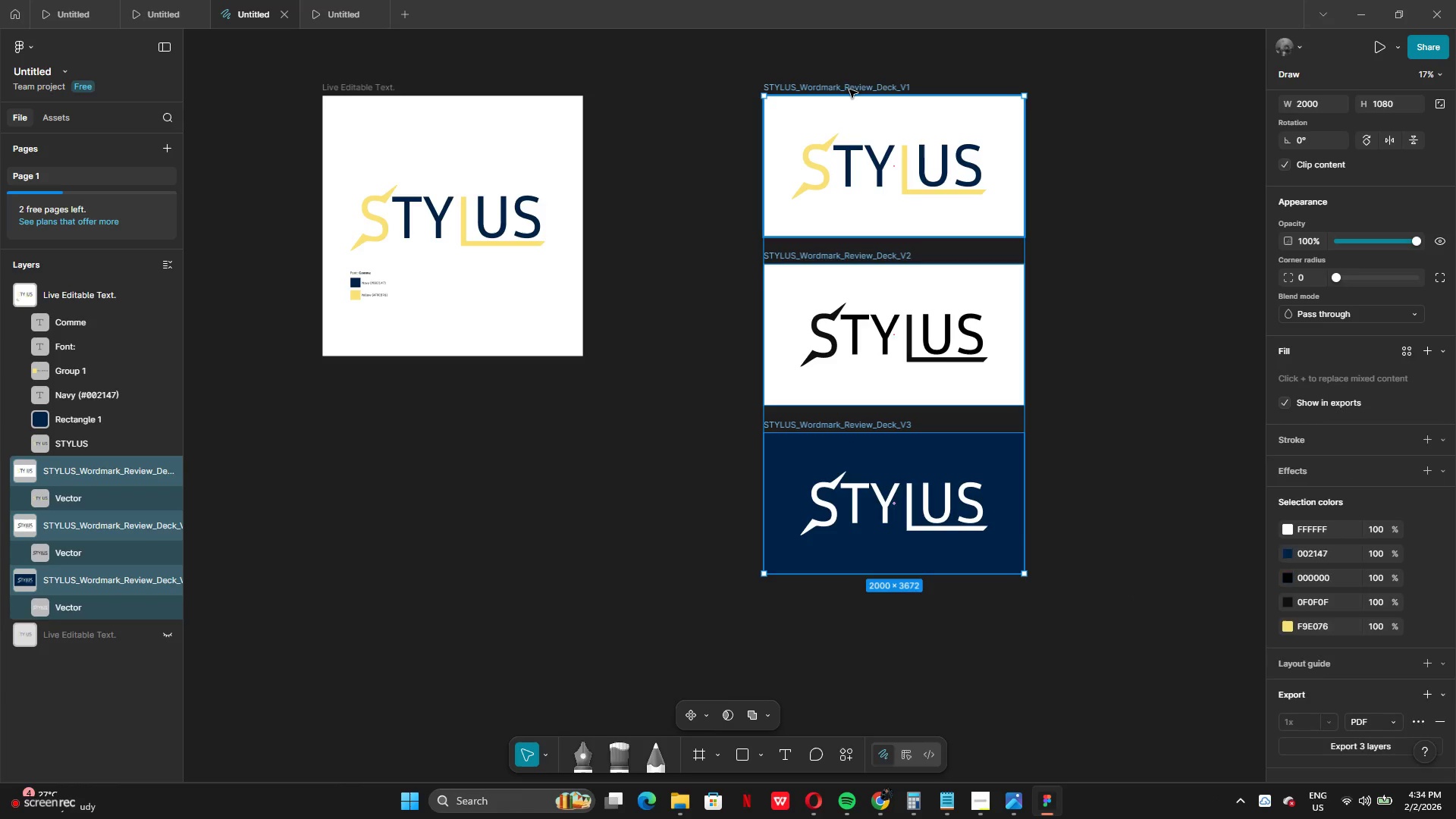 
key(Shift+ShiftLeft)
 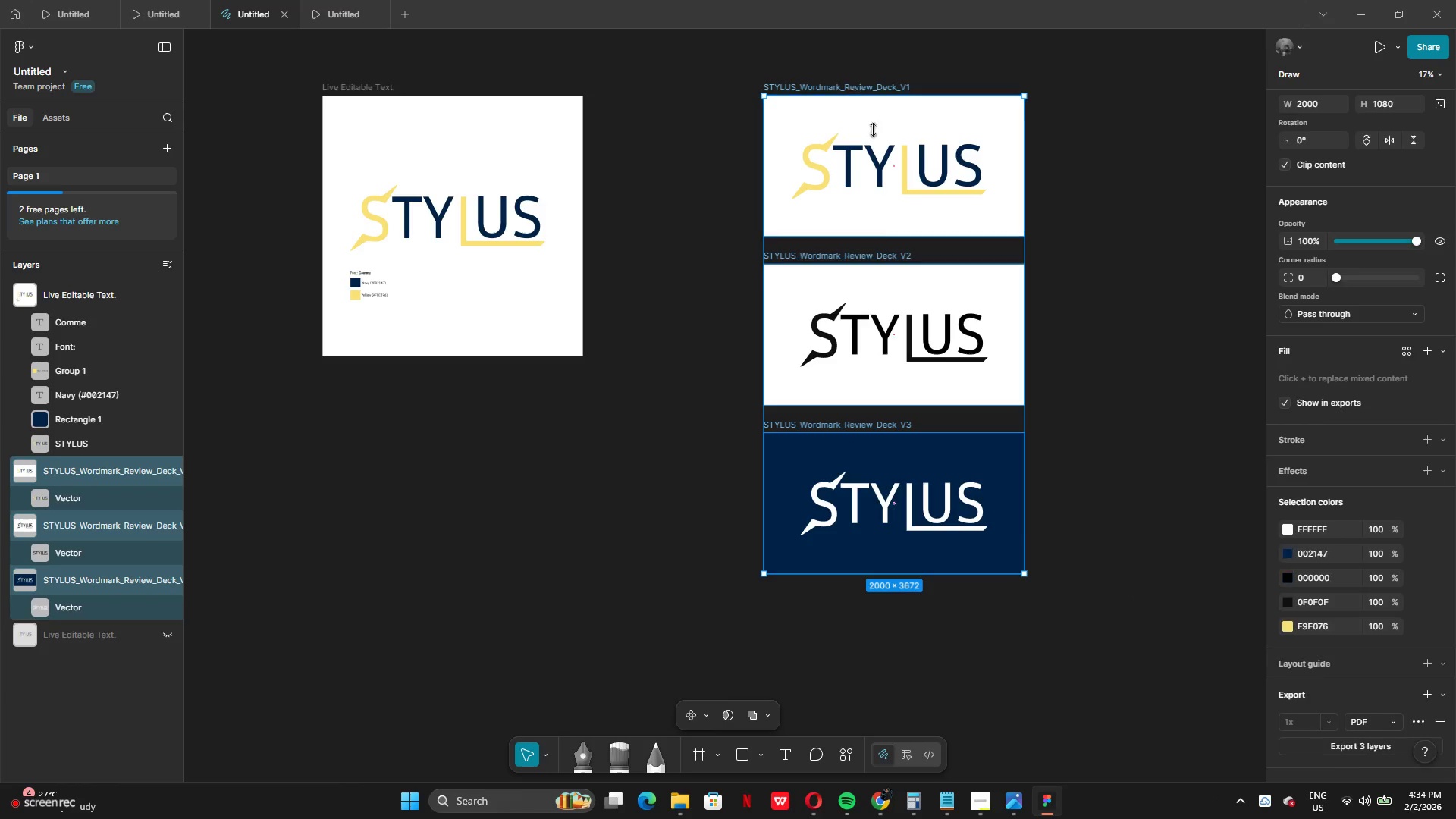 
key(Shift+ShiftLeft)
 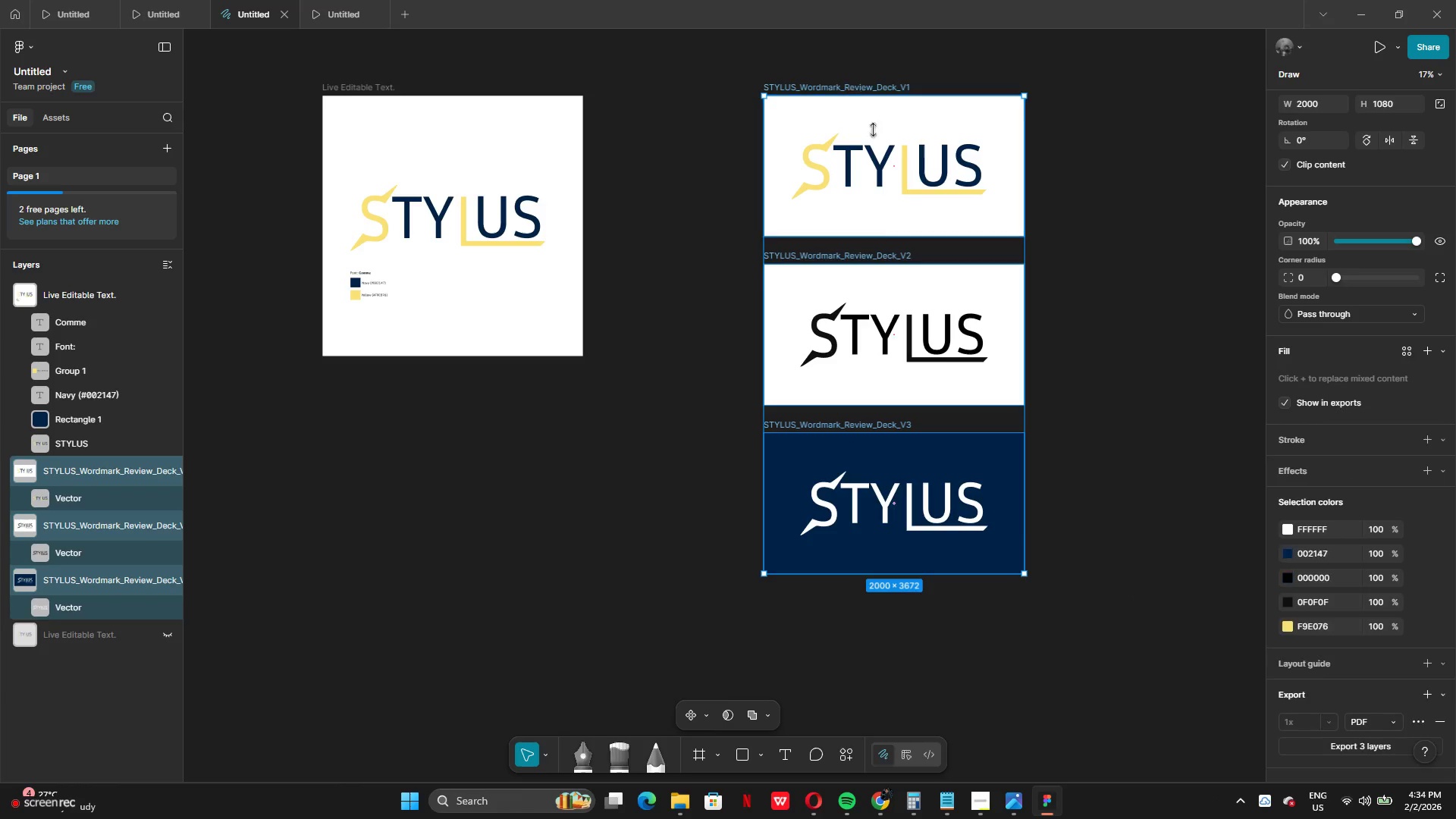 
key(Shift+ShiftLeft)
 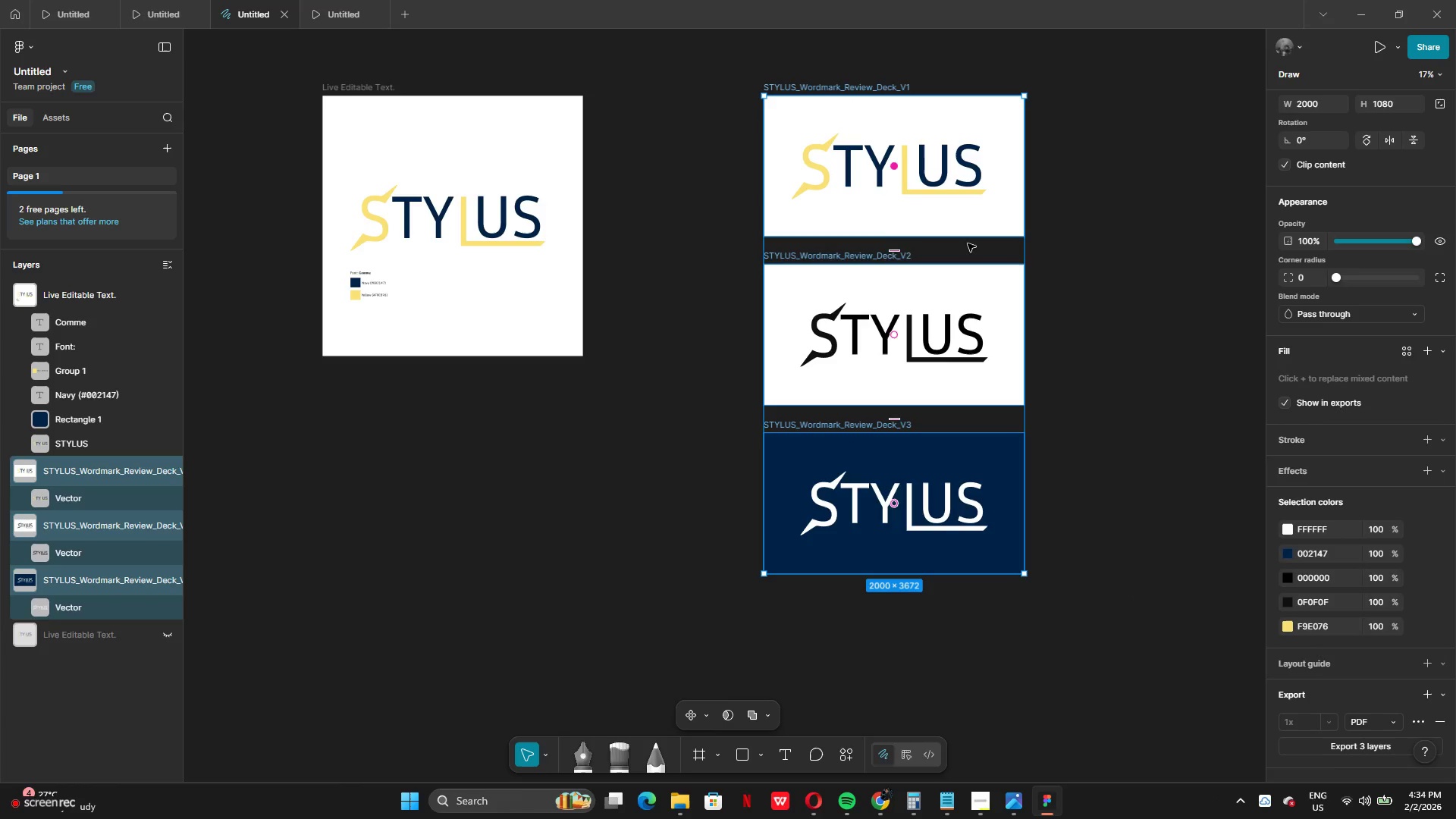 
key(Shift+ShiftLeft)
 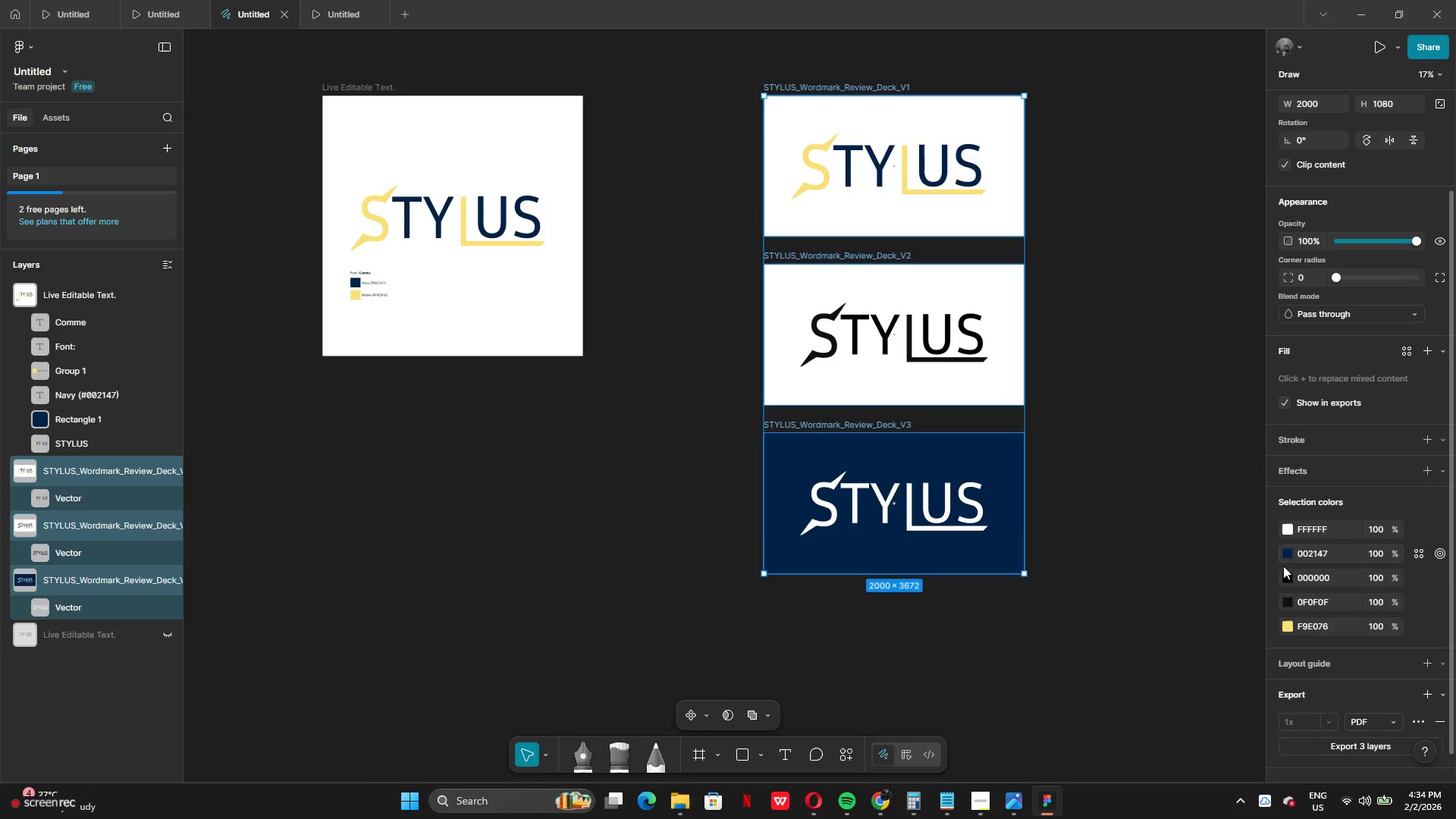 
scroll: coordinate [1367, 639], scroll_direction: down, amount: 3.0
 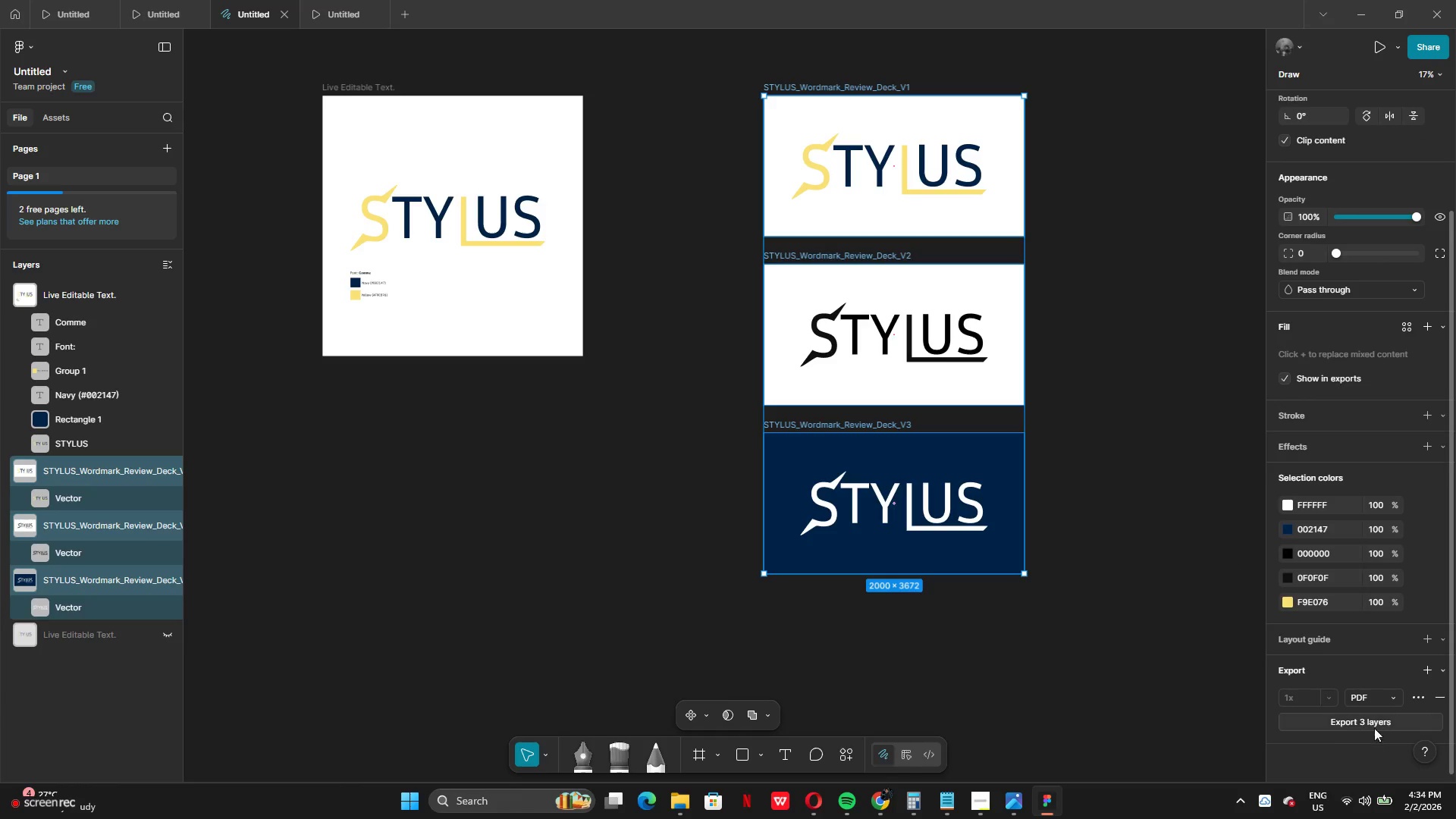 
left_click([1374, 723])
 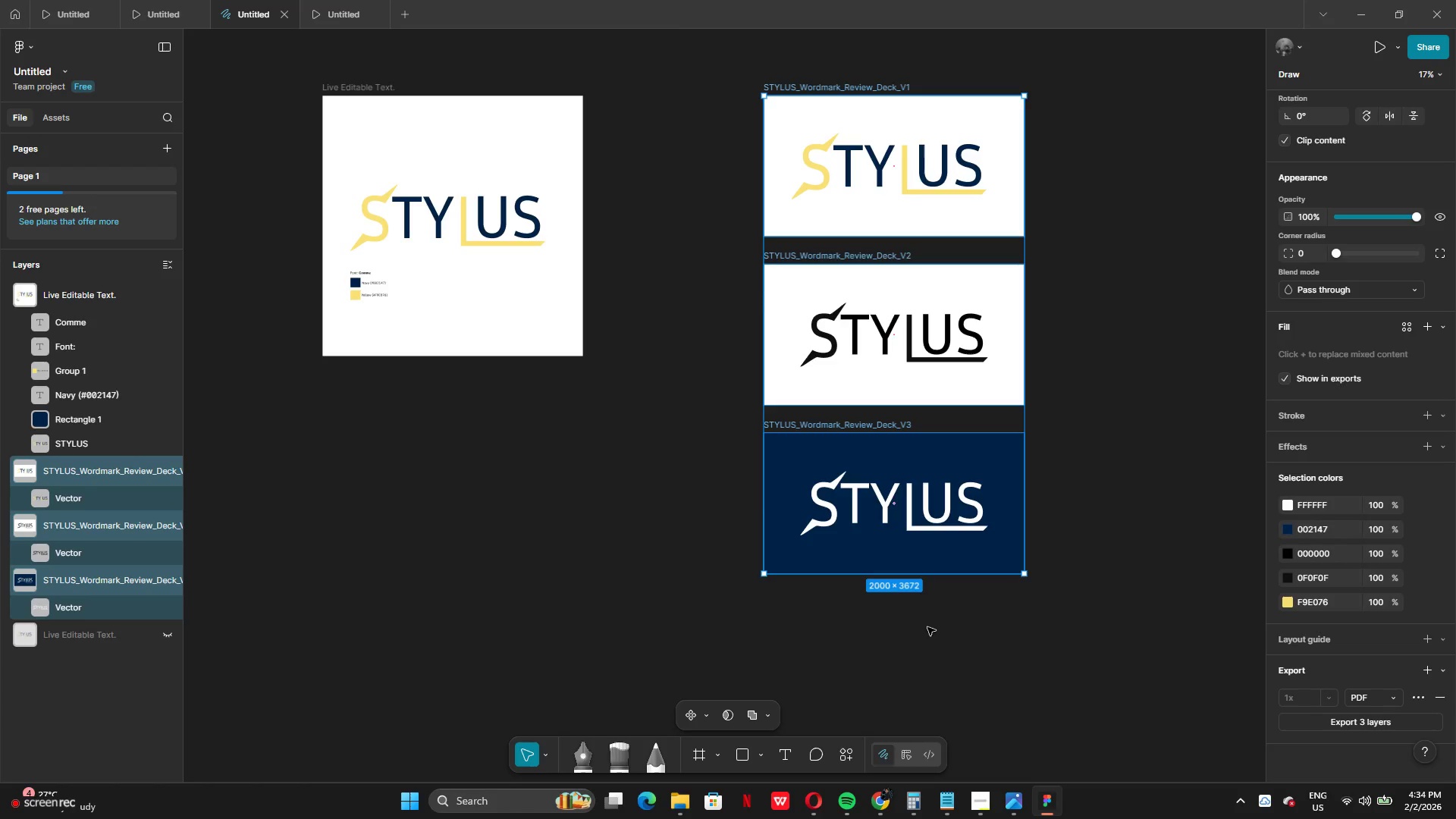 
left_click([1426, 700])
 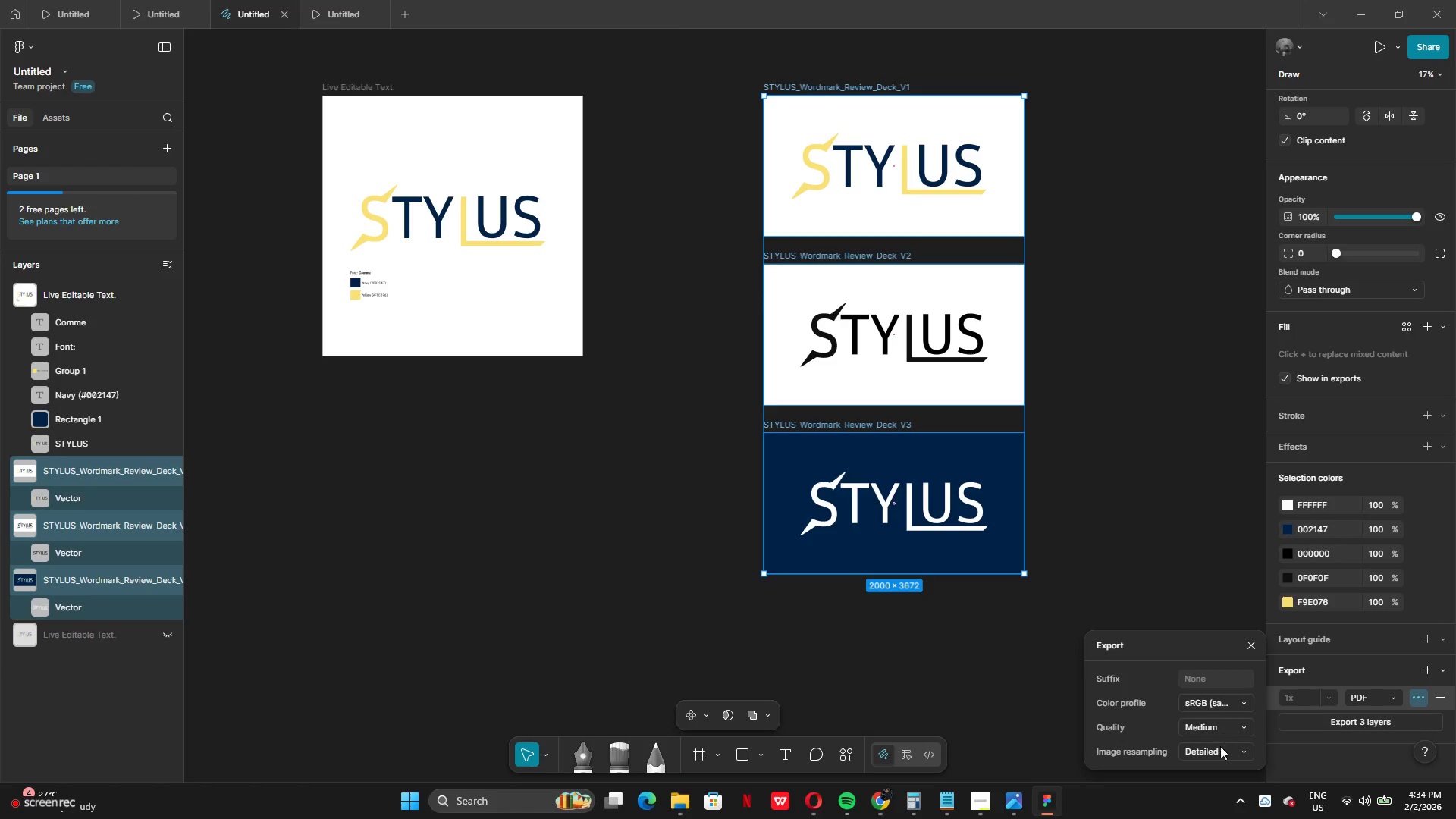 
left_click([1215, 736])
 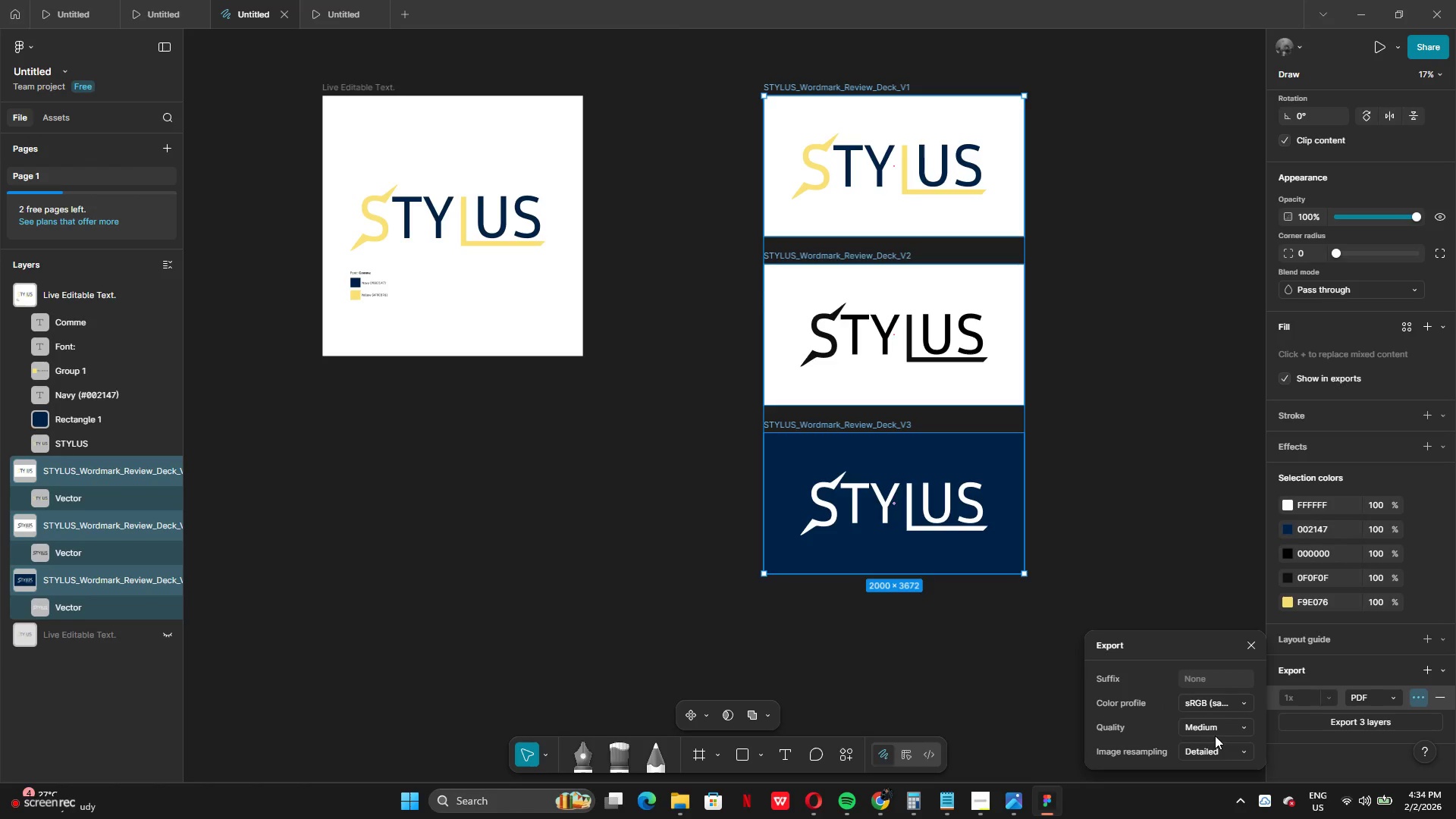 
double_click([1210, 745])
 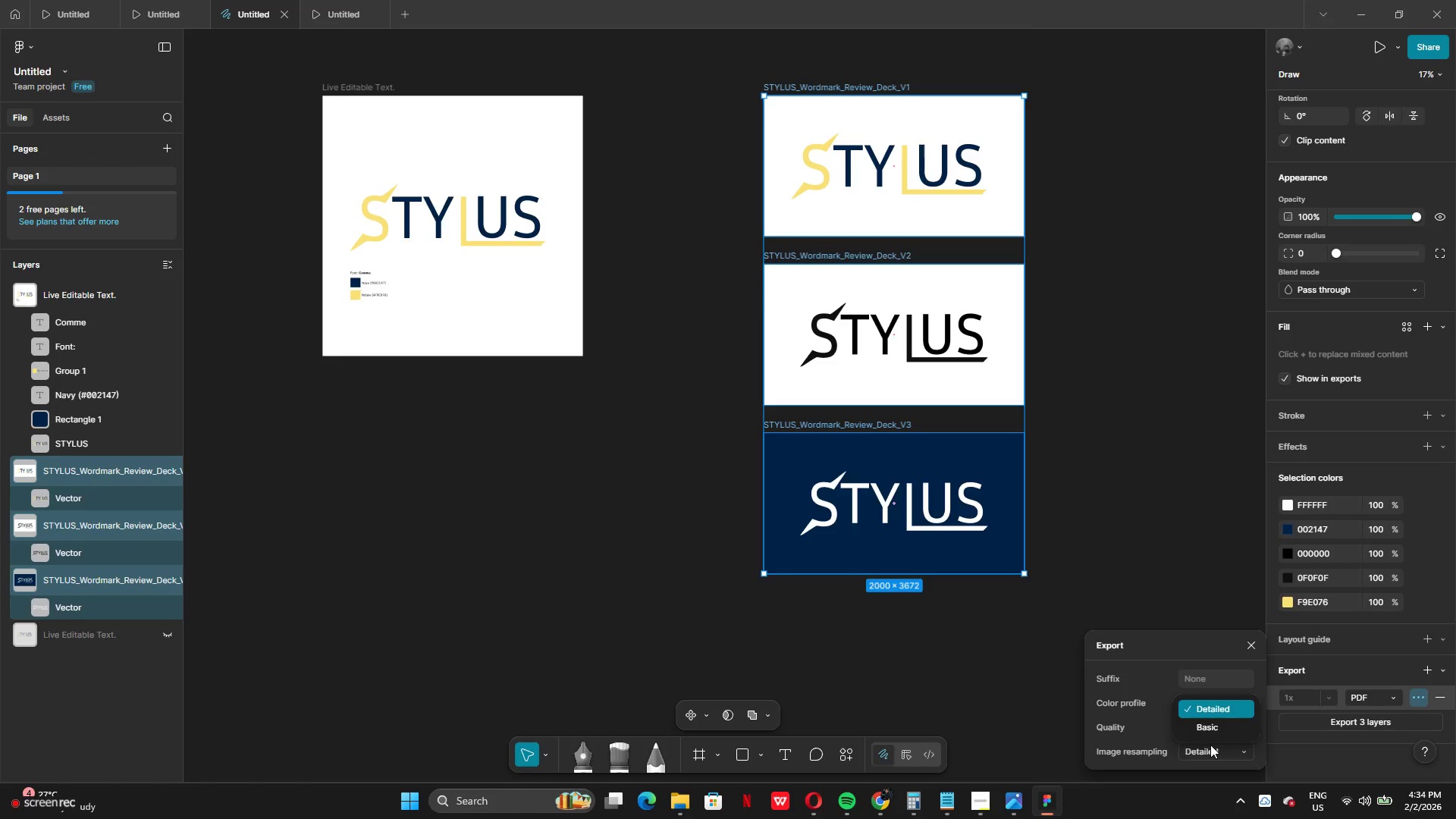 
left_click([1210, 745])
 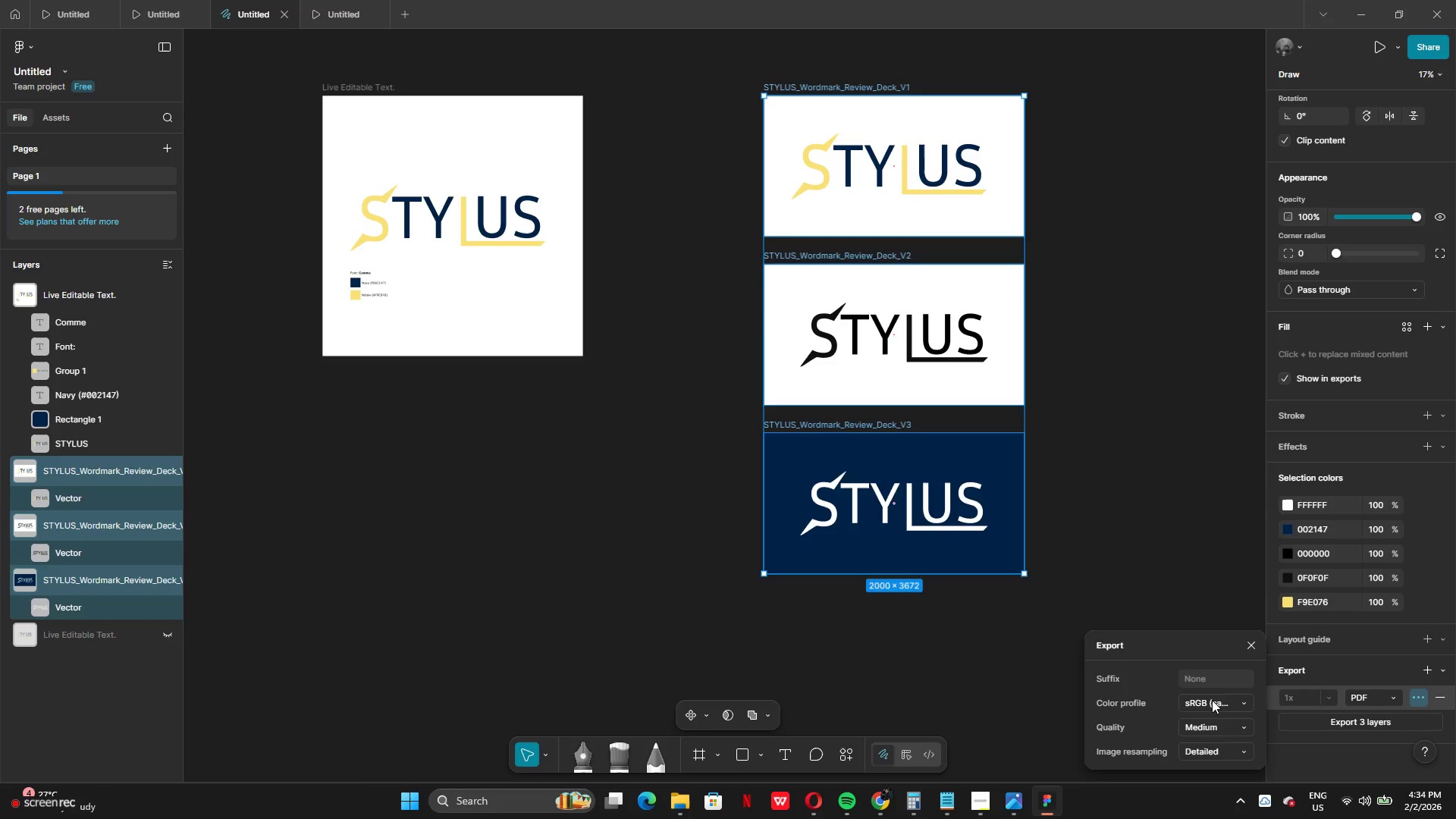 
left_click([1212, 700])
 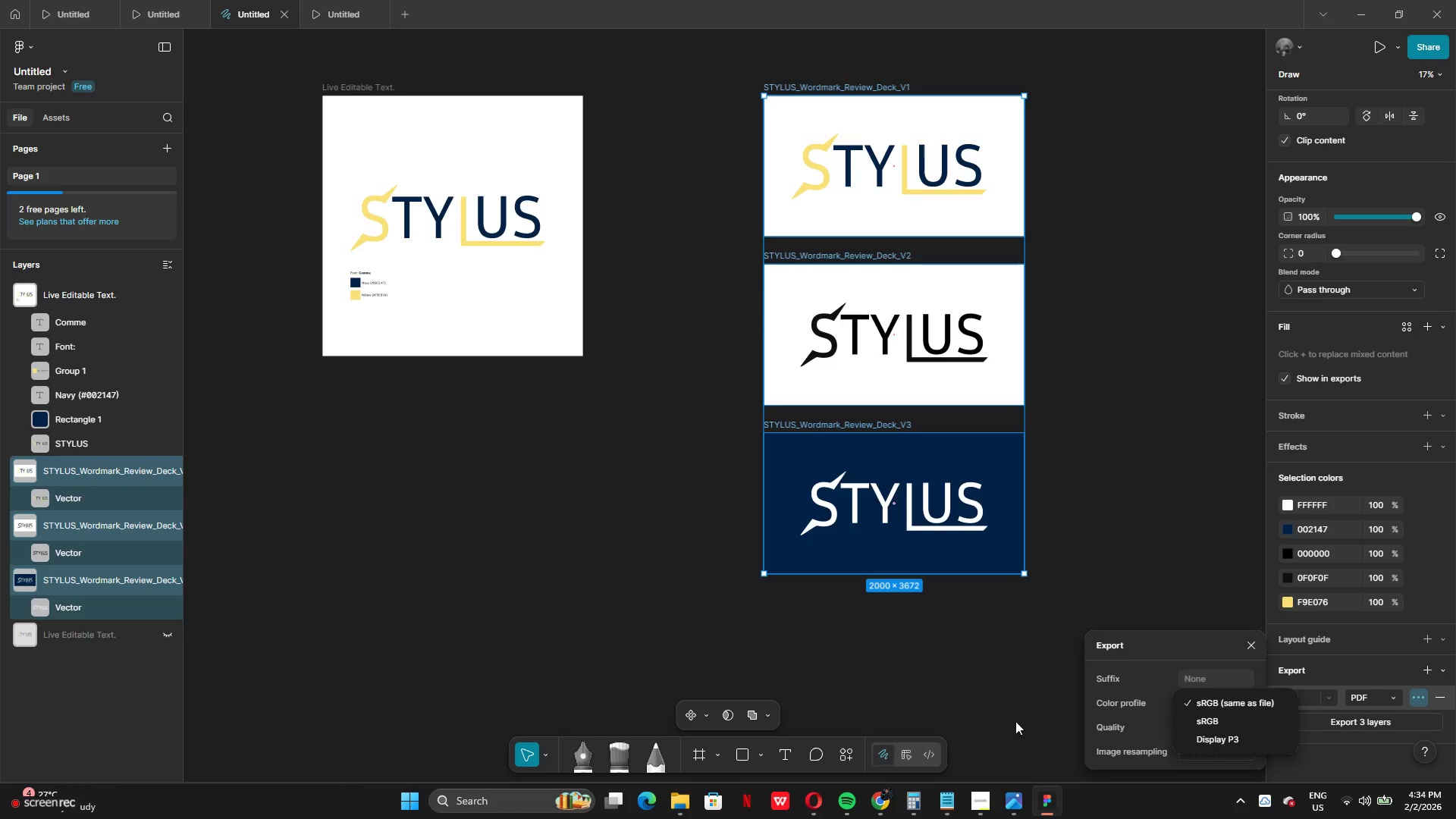 
left_click([996, 724])
 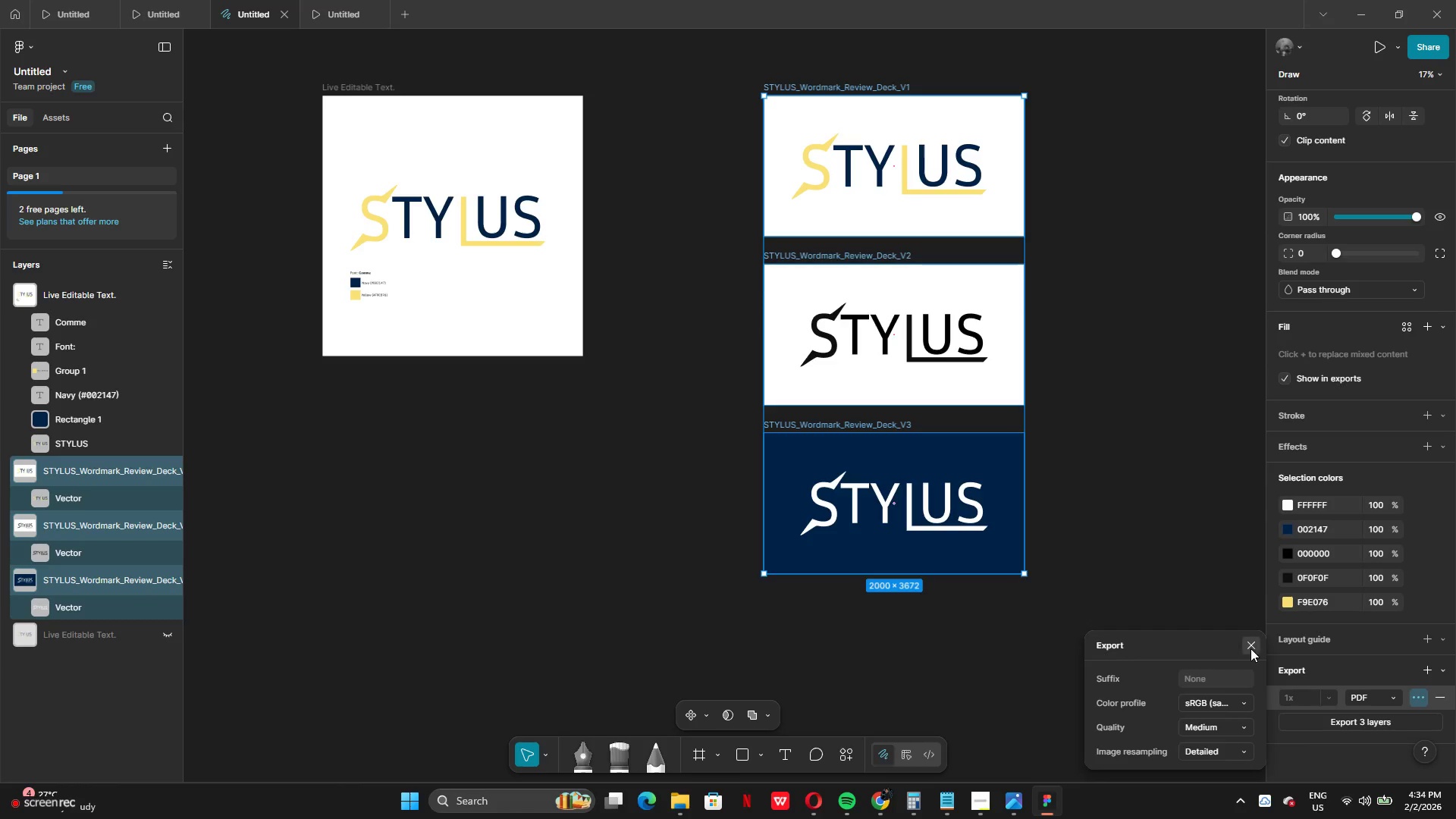 
double_click([1138, 592])
 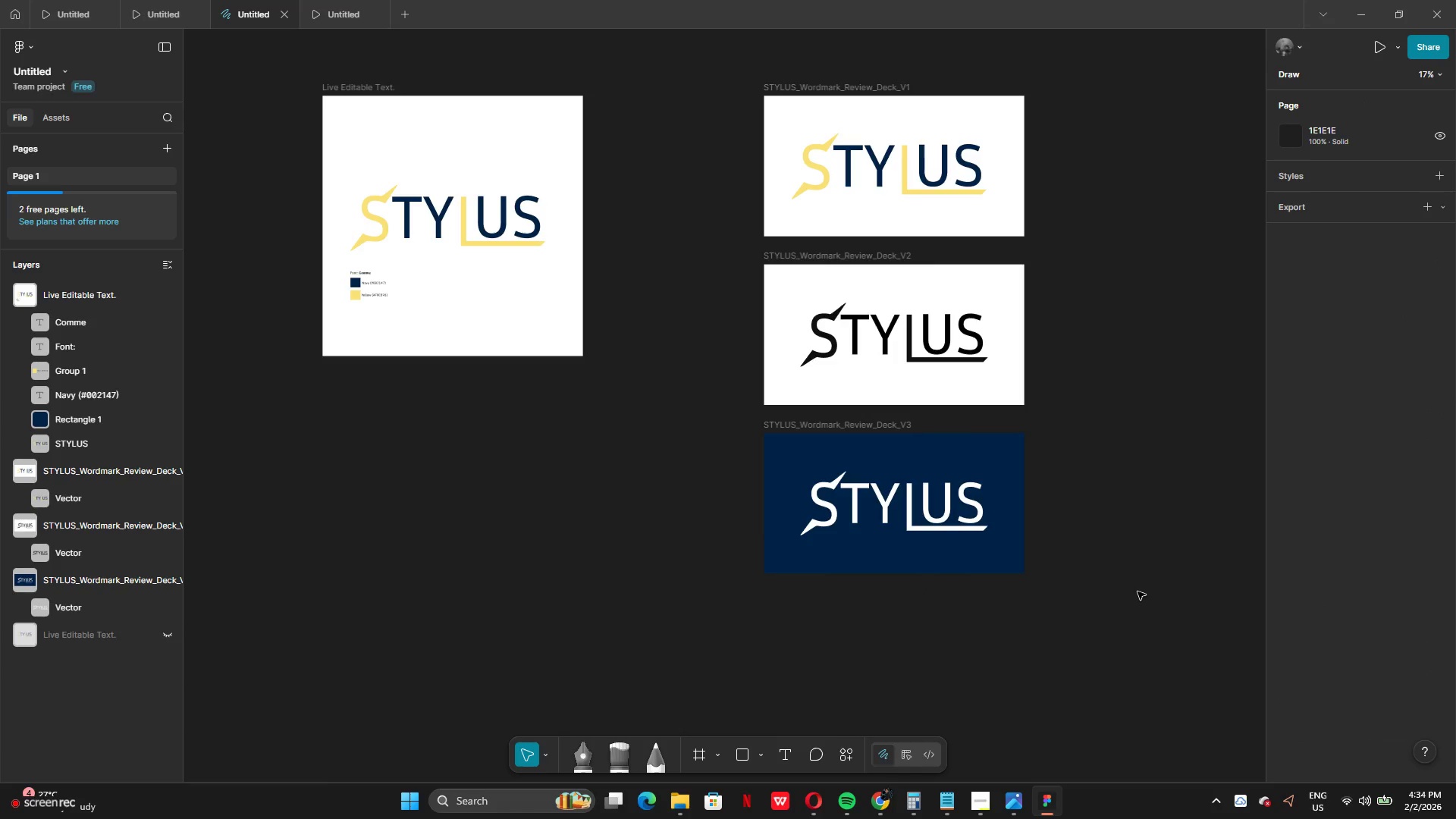 
wait(8.2)
 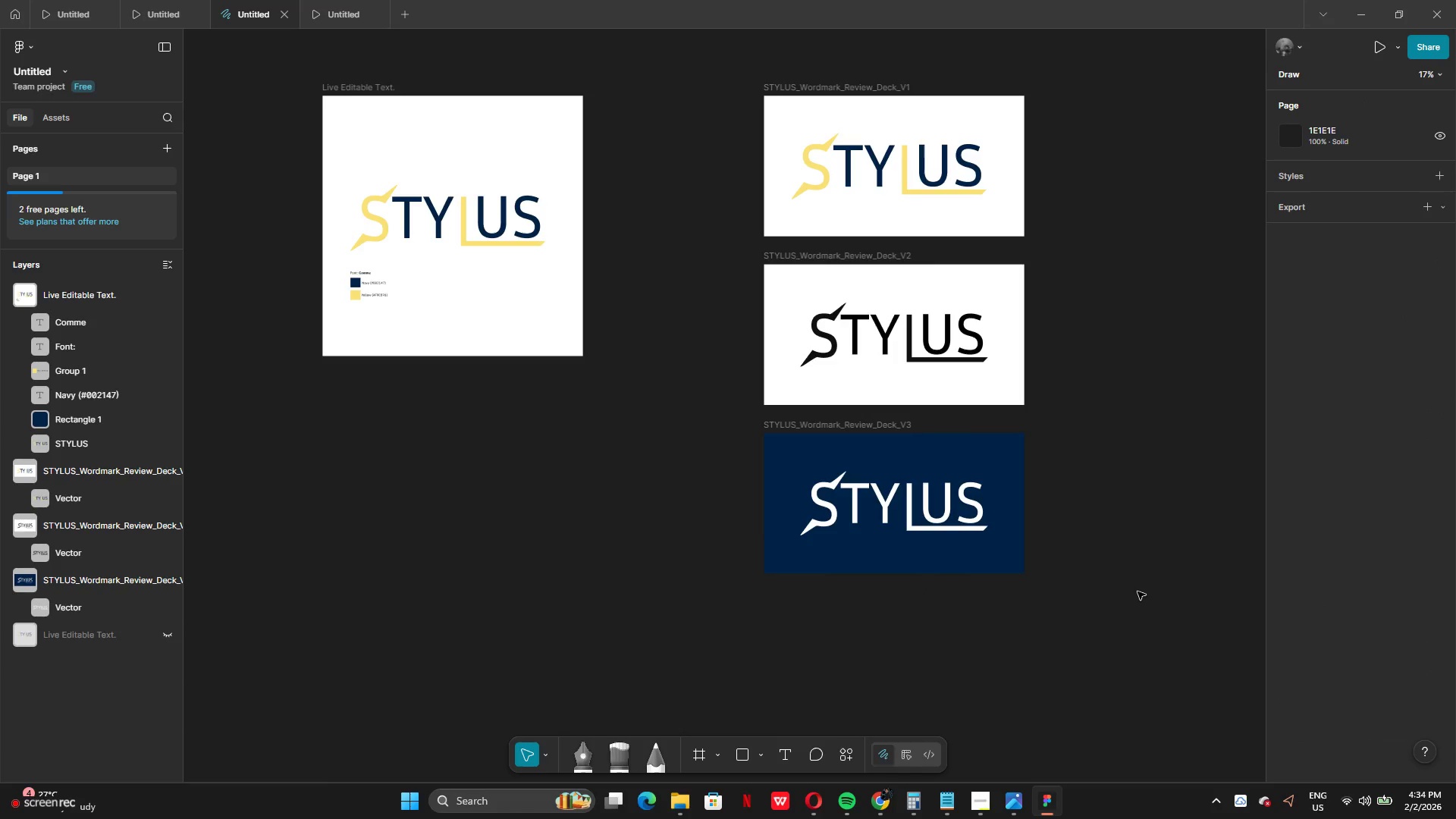 
left_click([880, 803])
 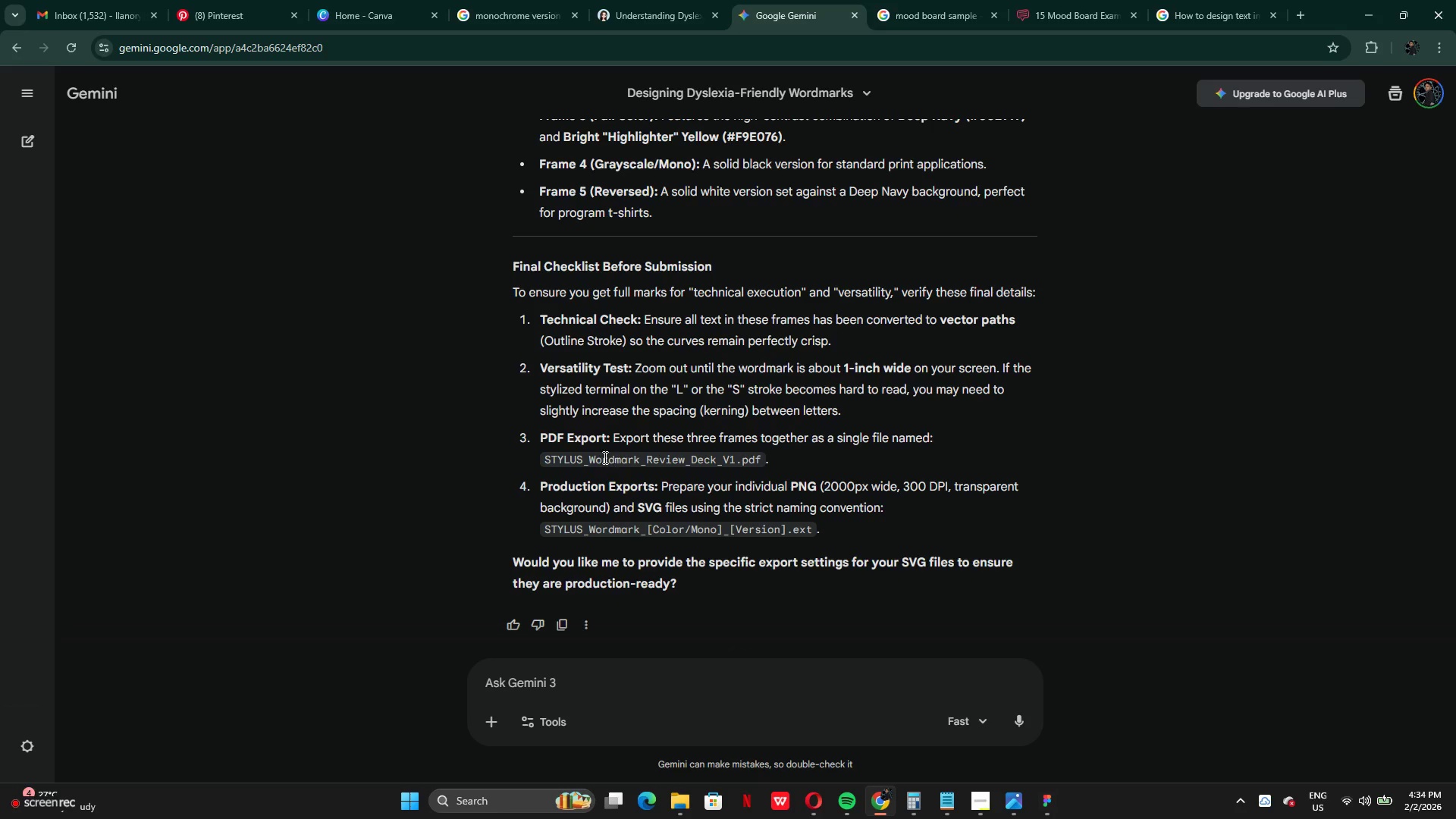 
wait(6.3)
 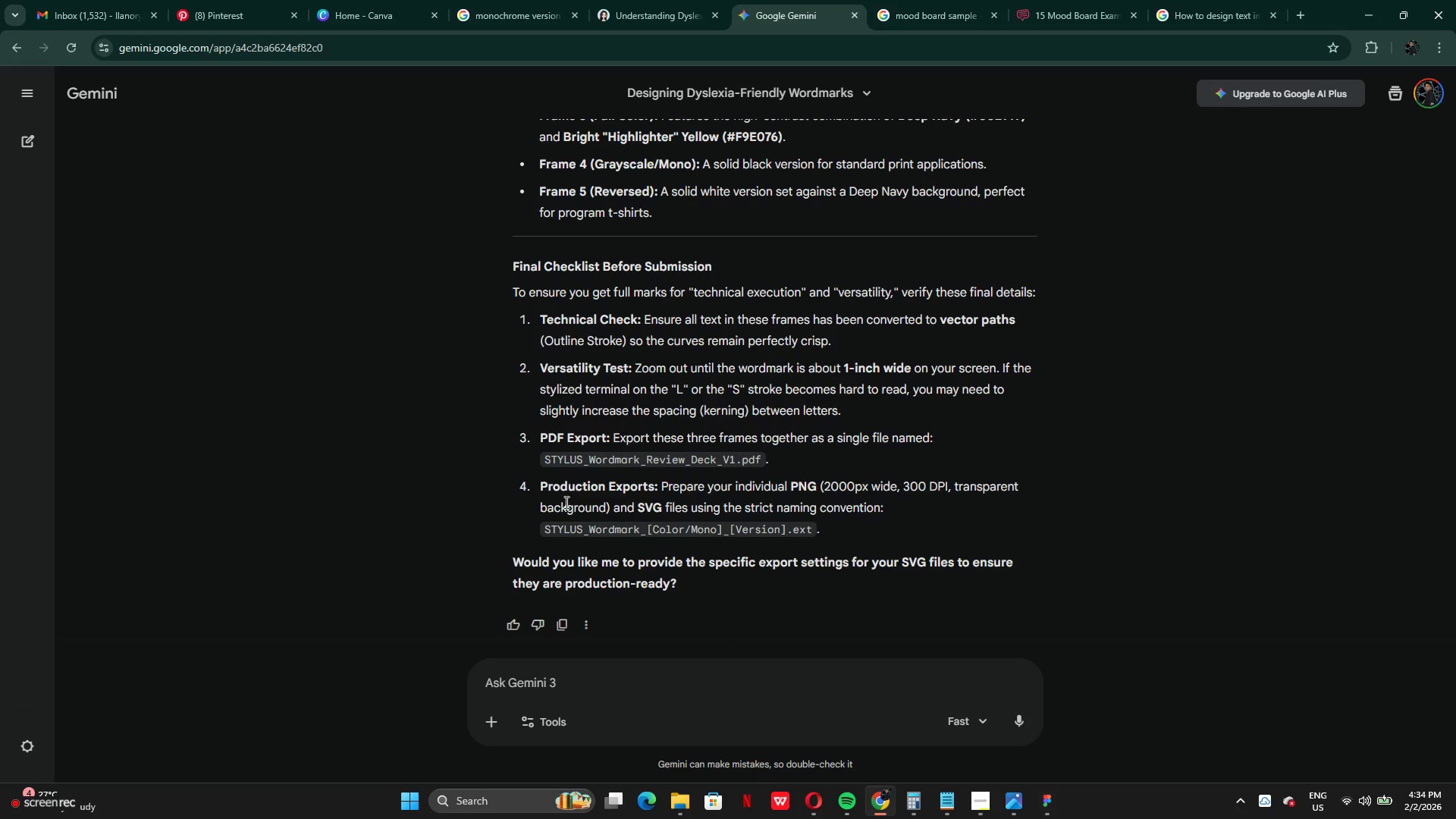 
left_click_drag(start_coordinate=[525, 496], to_coordinate=[547, 496])
 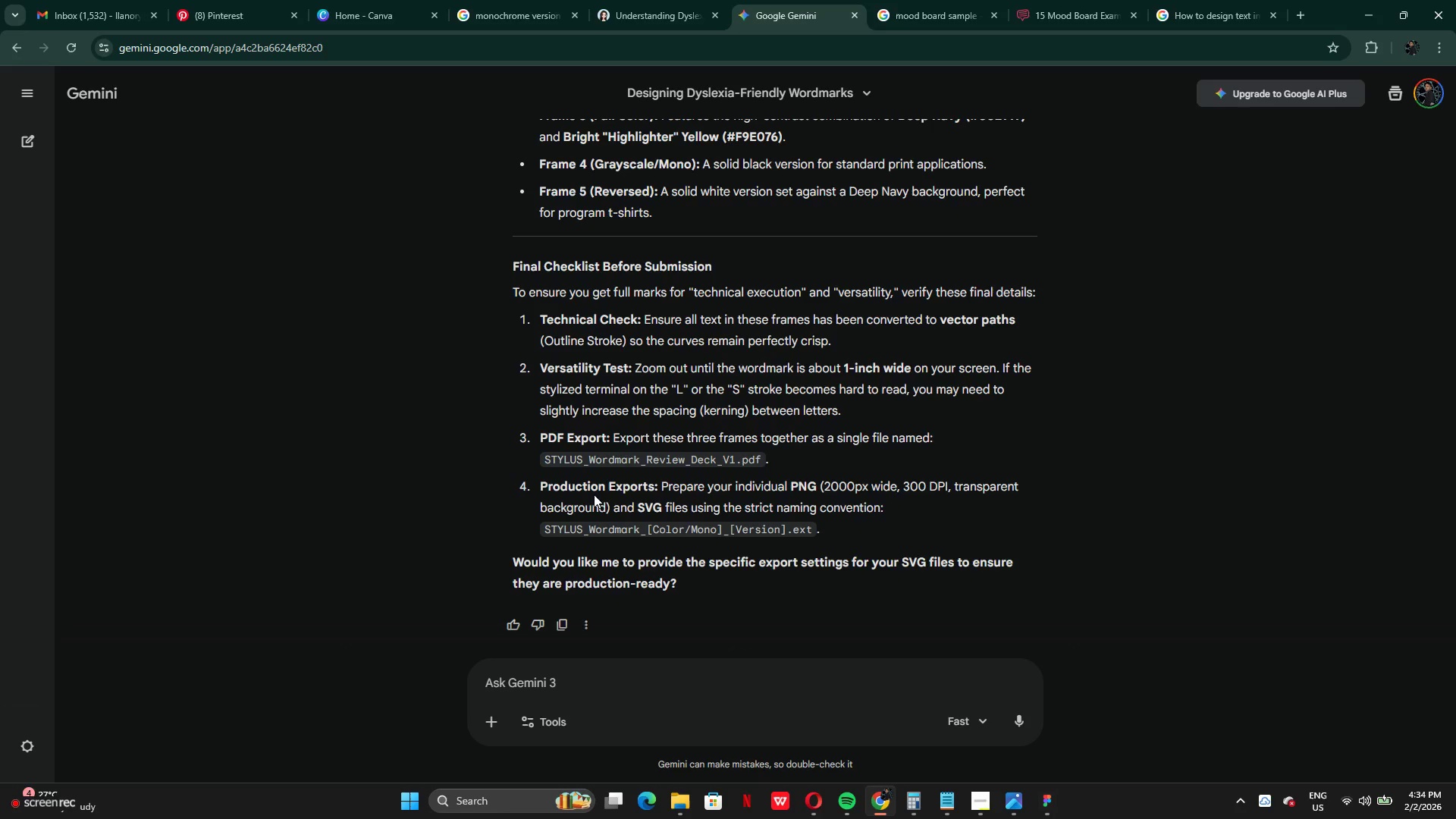 
left_click_drag(start_coordinate=[593, 495], to_coordinate=[649, 494])
 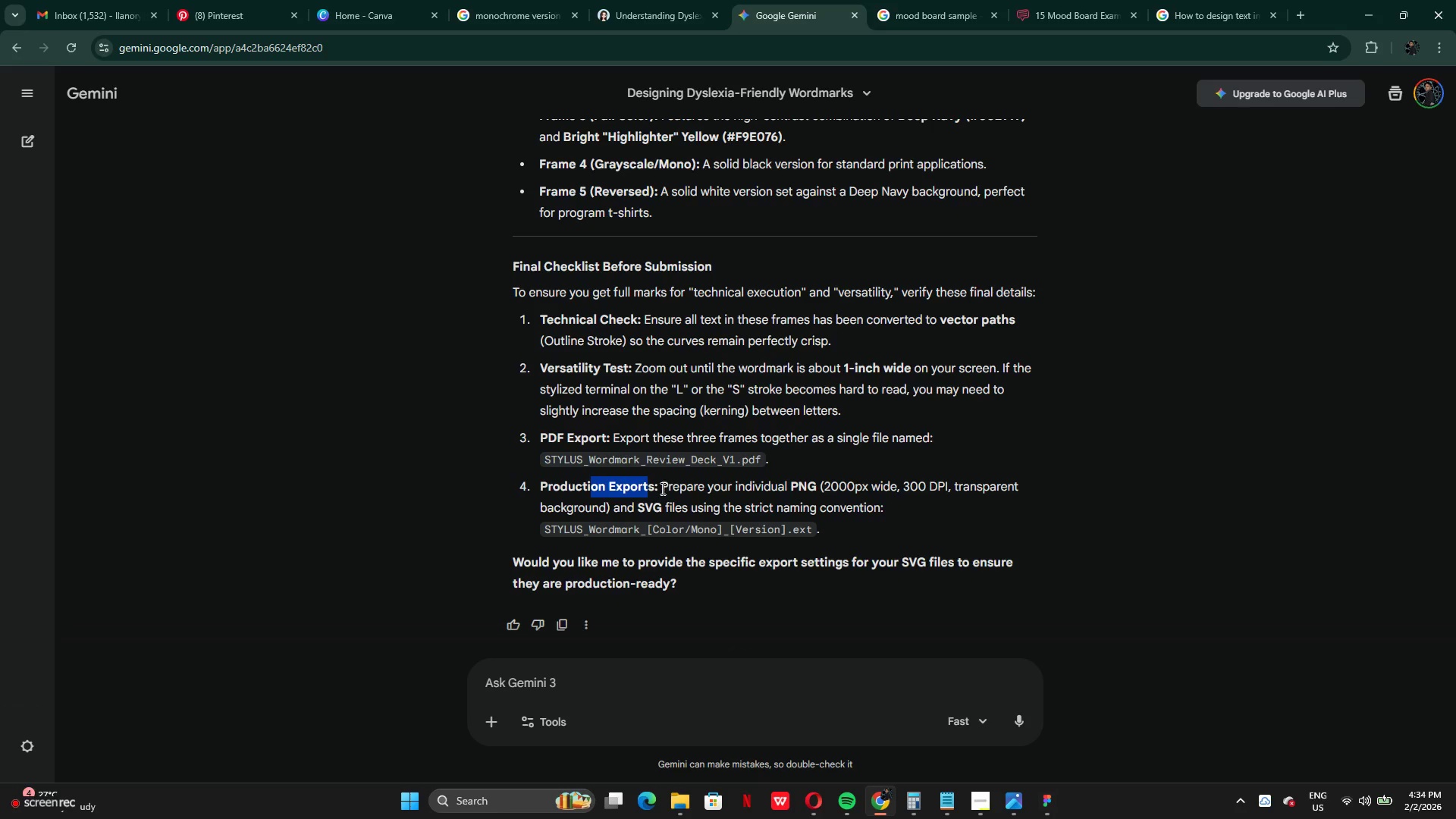 
left_click_drag(start_coordinate=[661, 488], to_coordinate=[921, 533])
 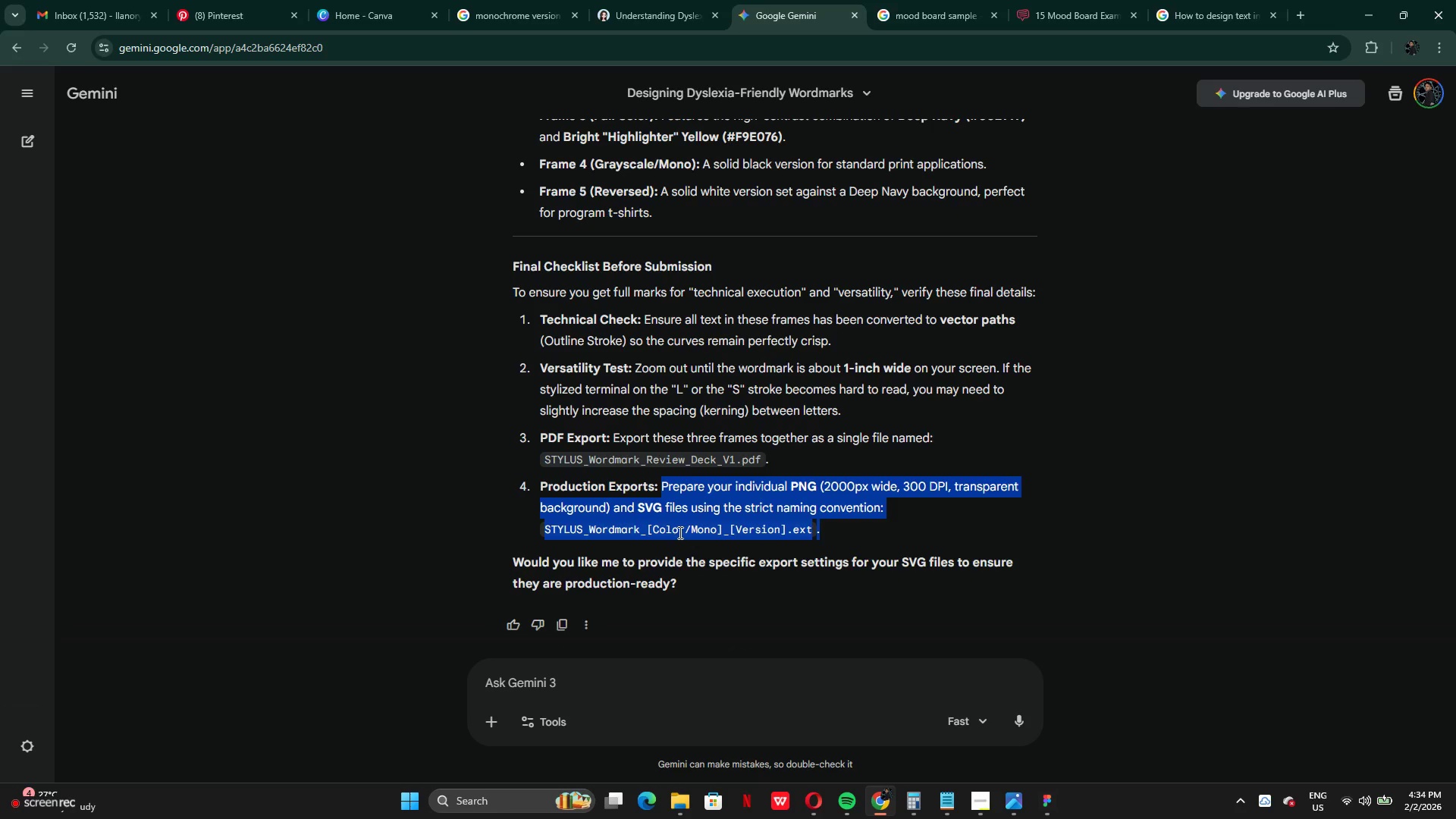 
left_click([679, 532])
 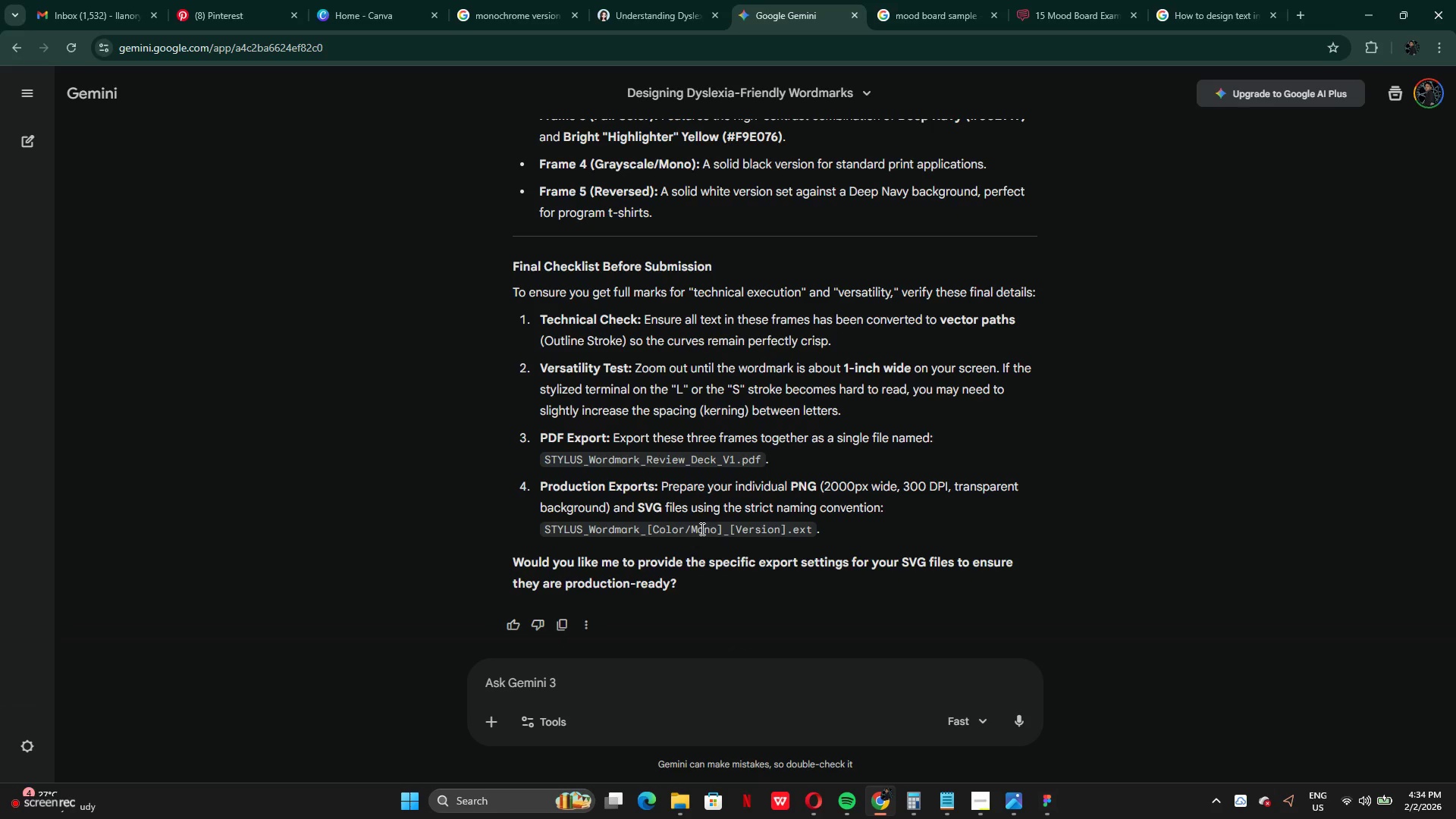 
scroll: coordinate [706, 541], scroll_direction: down, amount: 14.0
 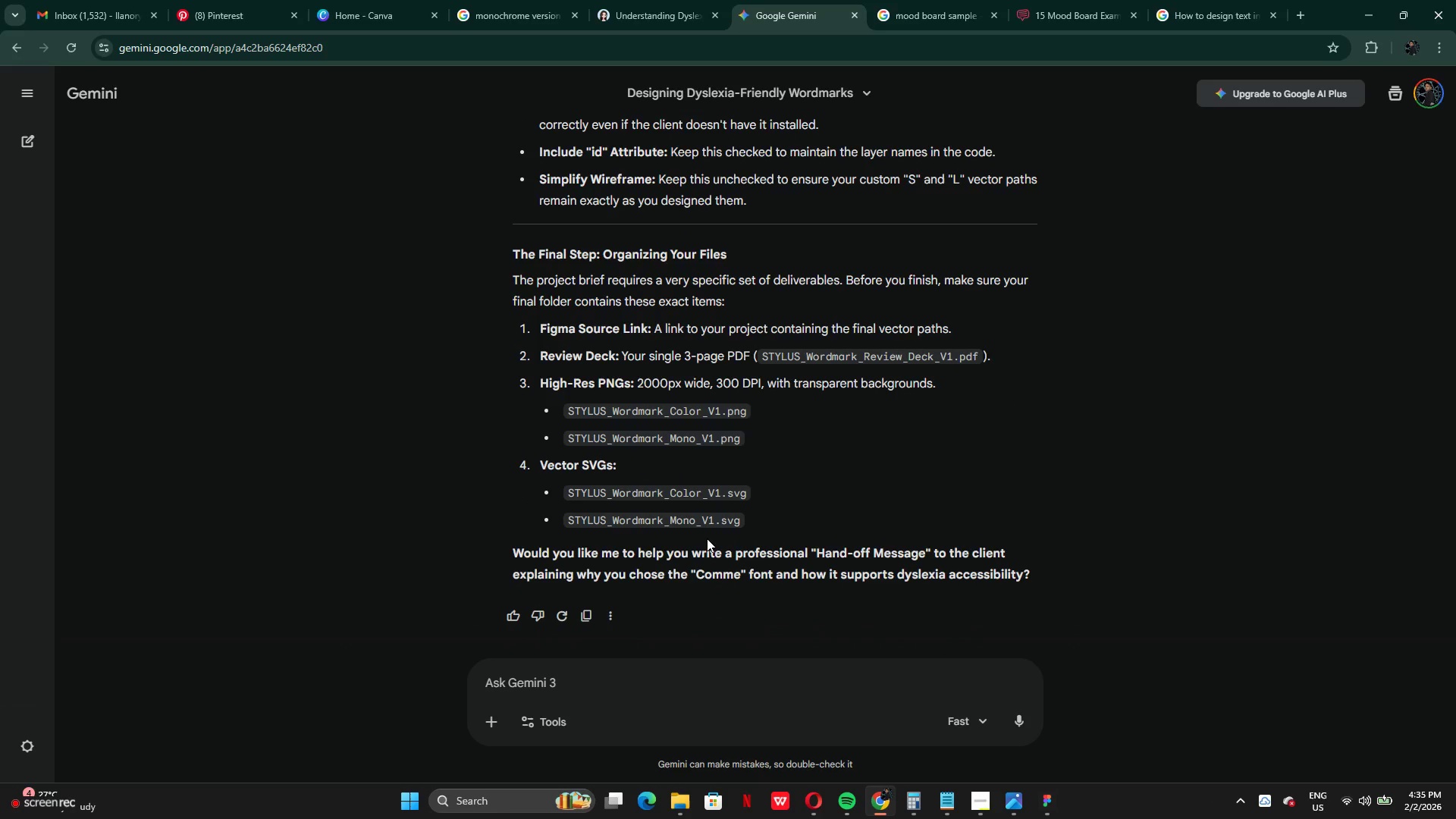 
wait(5.1)
 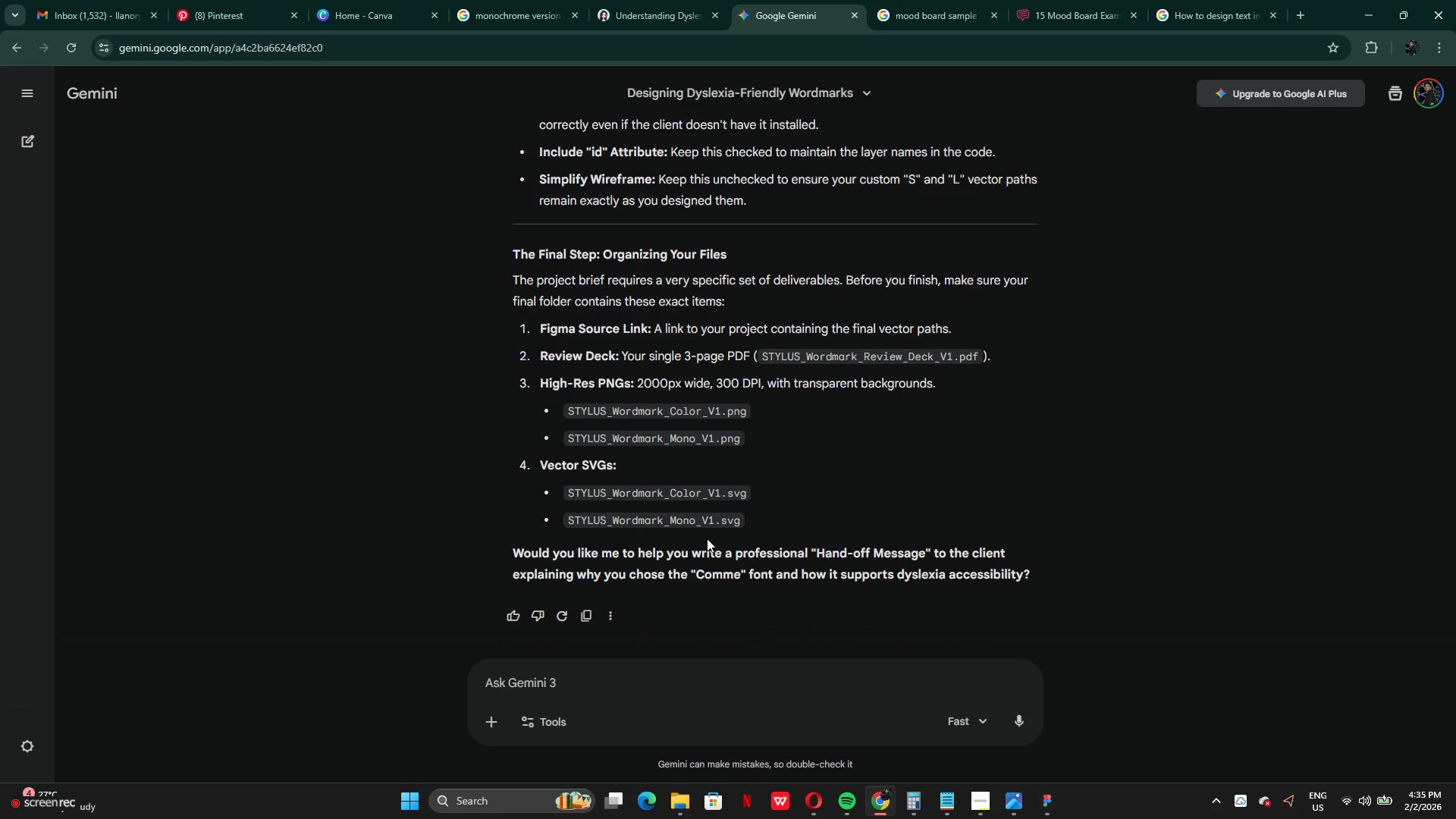 
left_click([984, 799])